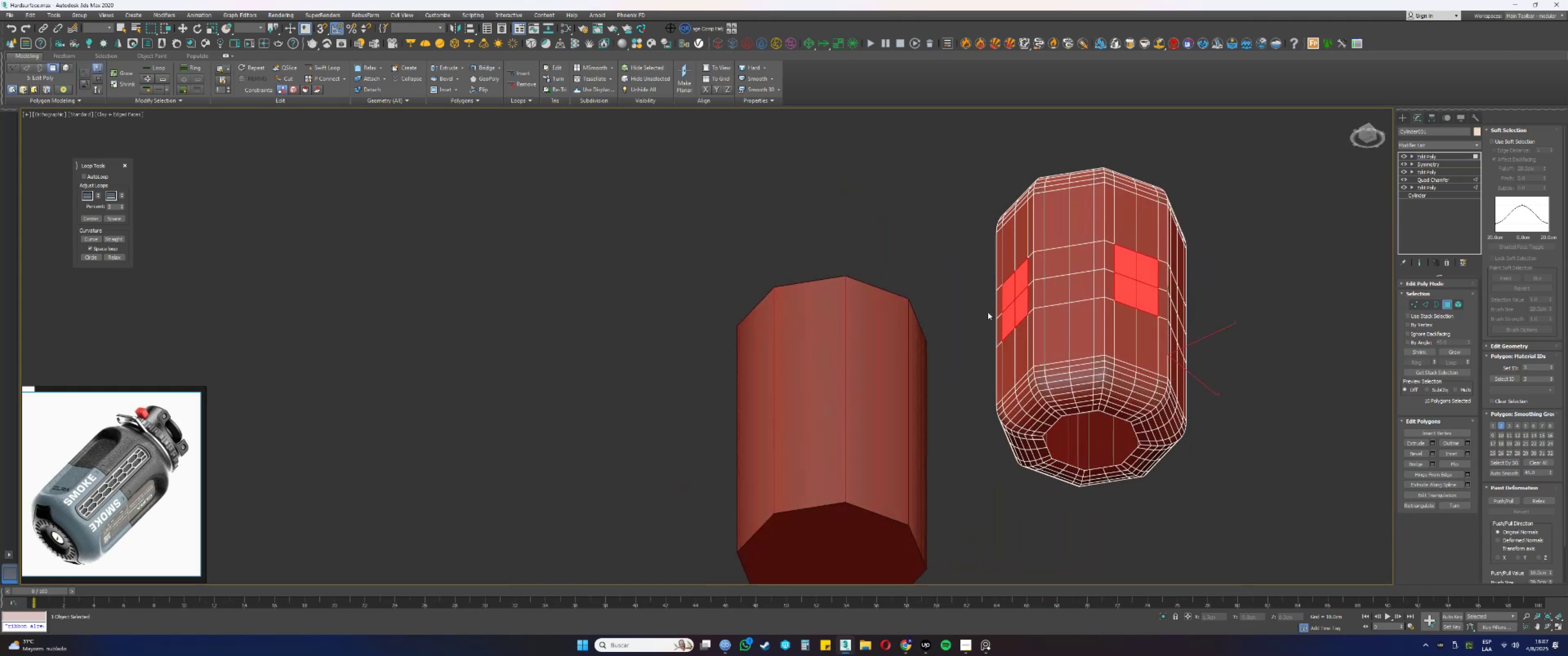 
key(Alt+AltLeft)
 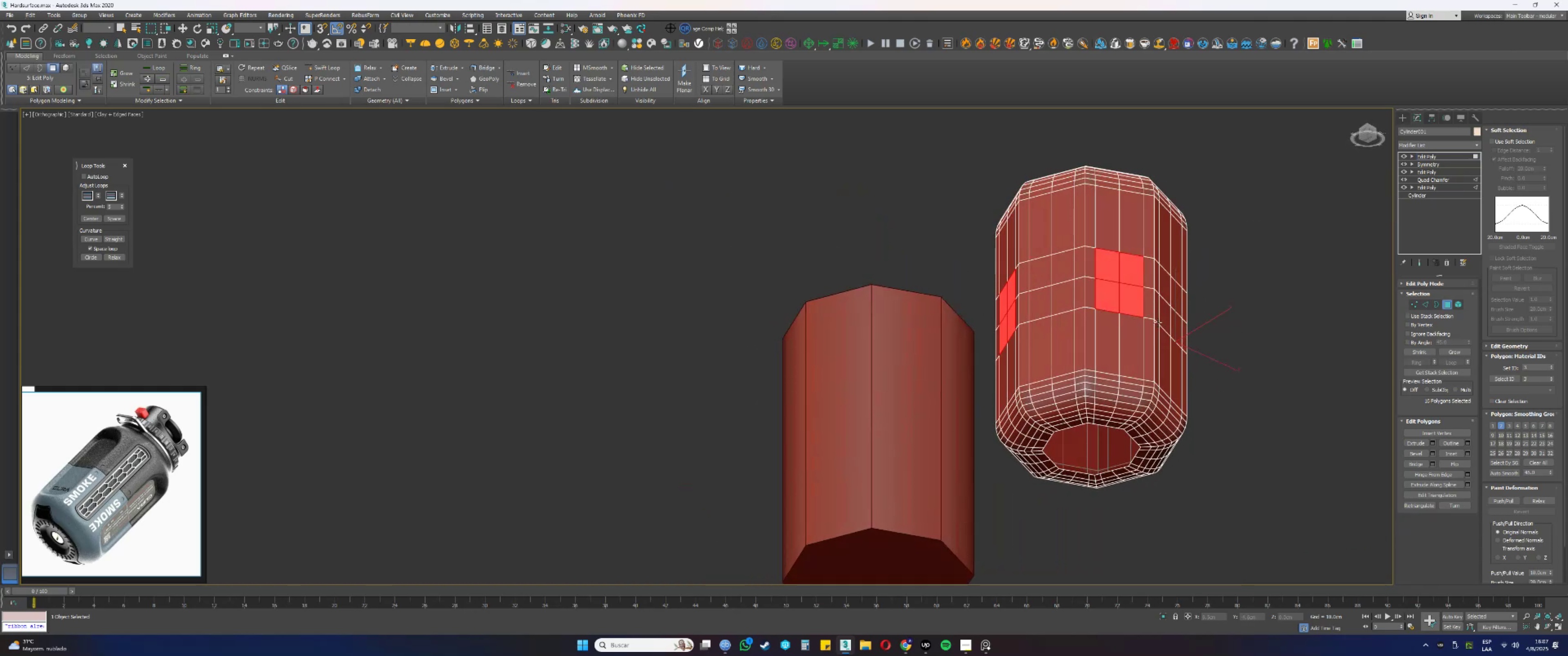 
key(Delete)
 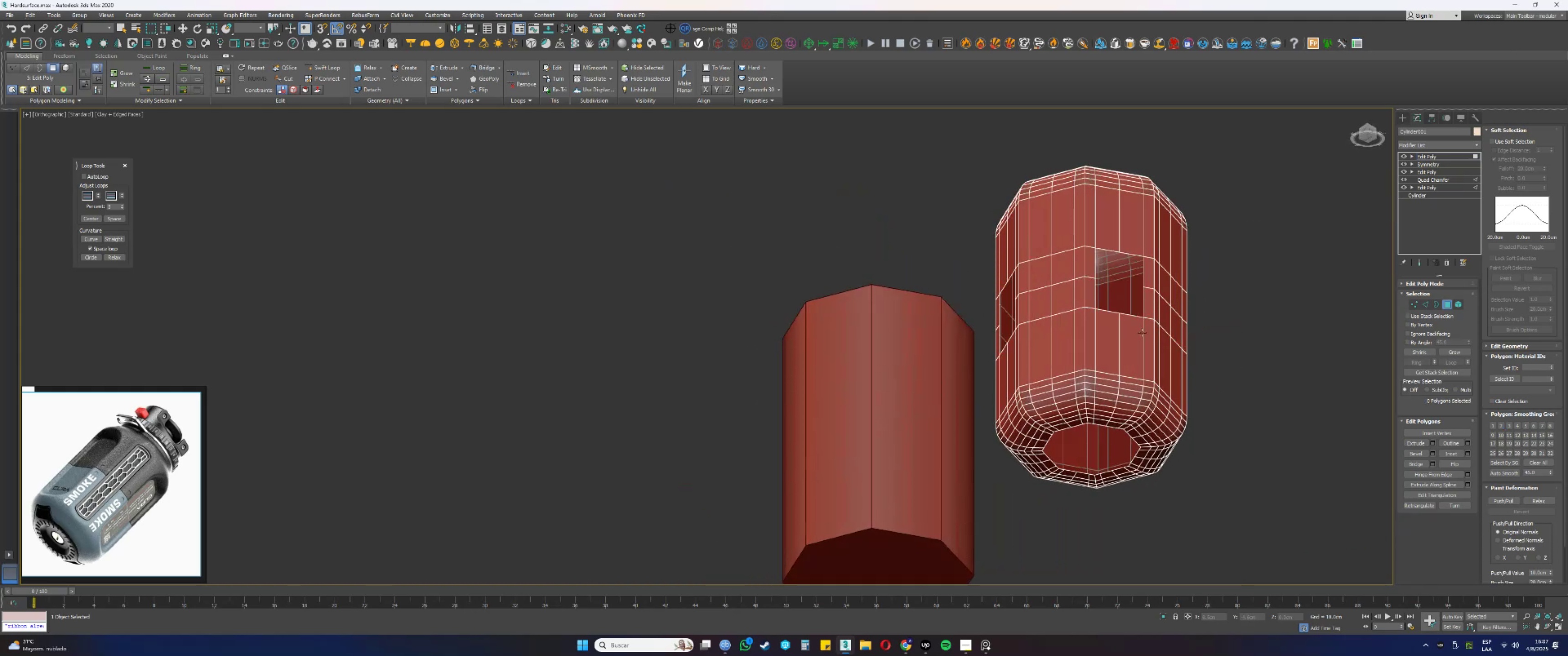 
key(Alt+AltLeft)
 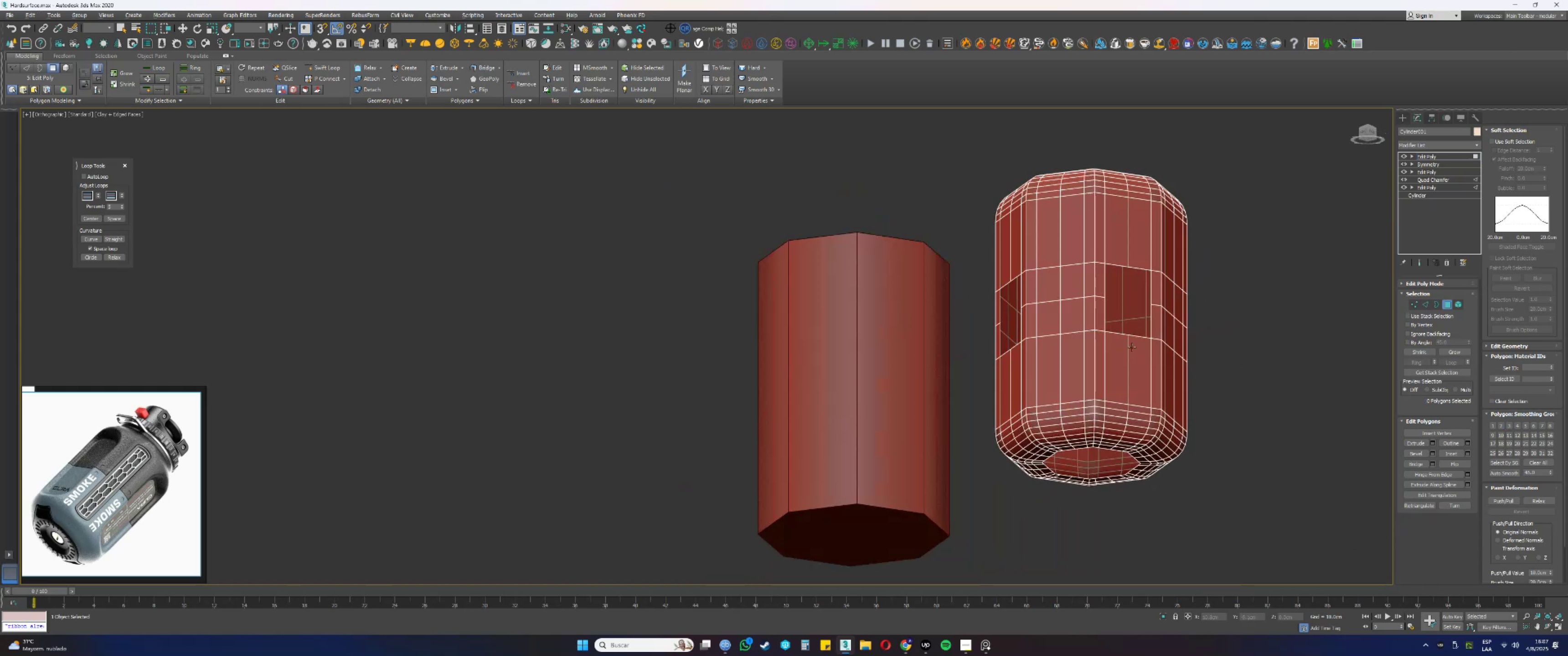 
type(3qqqqqqqqq)
 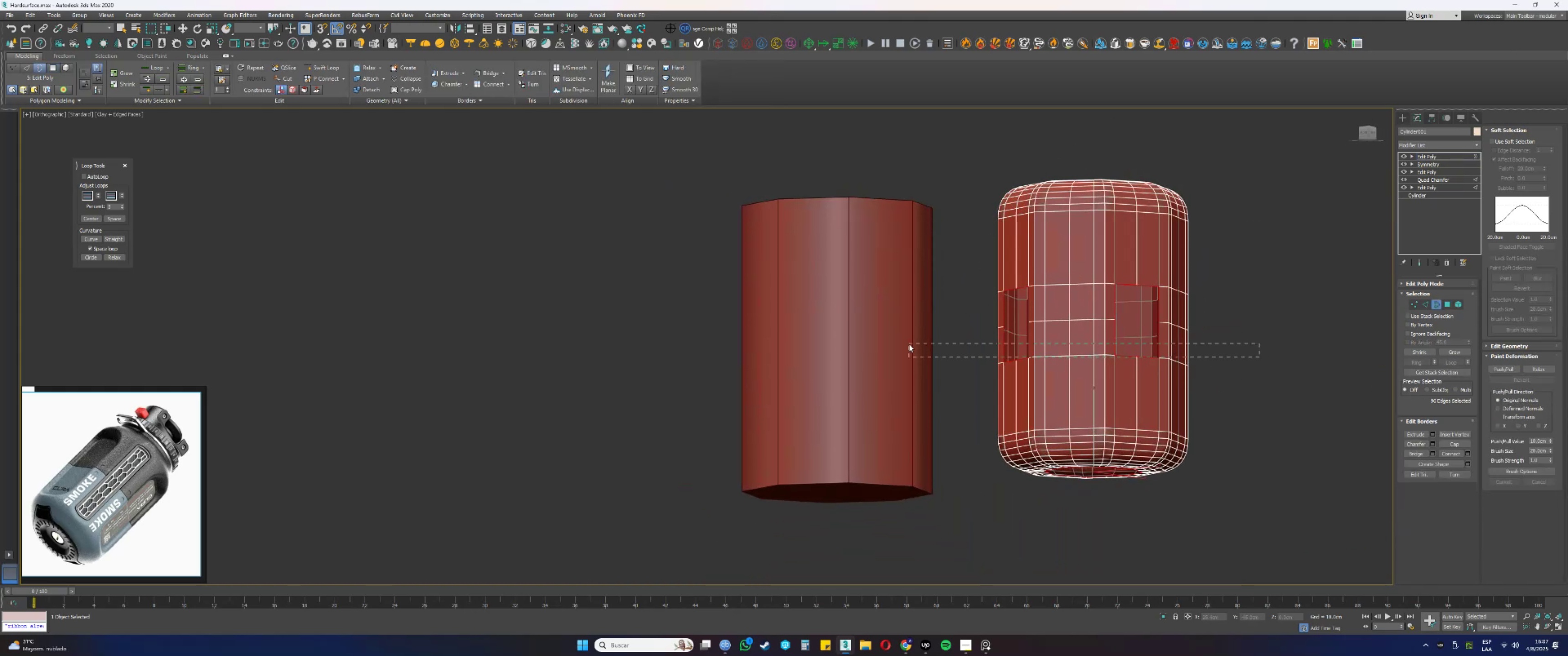 
left_click_drag(start_coordinate=[1251, 369], to_coordinate=[936, 317])
 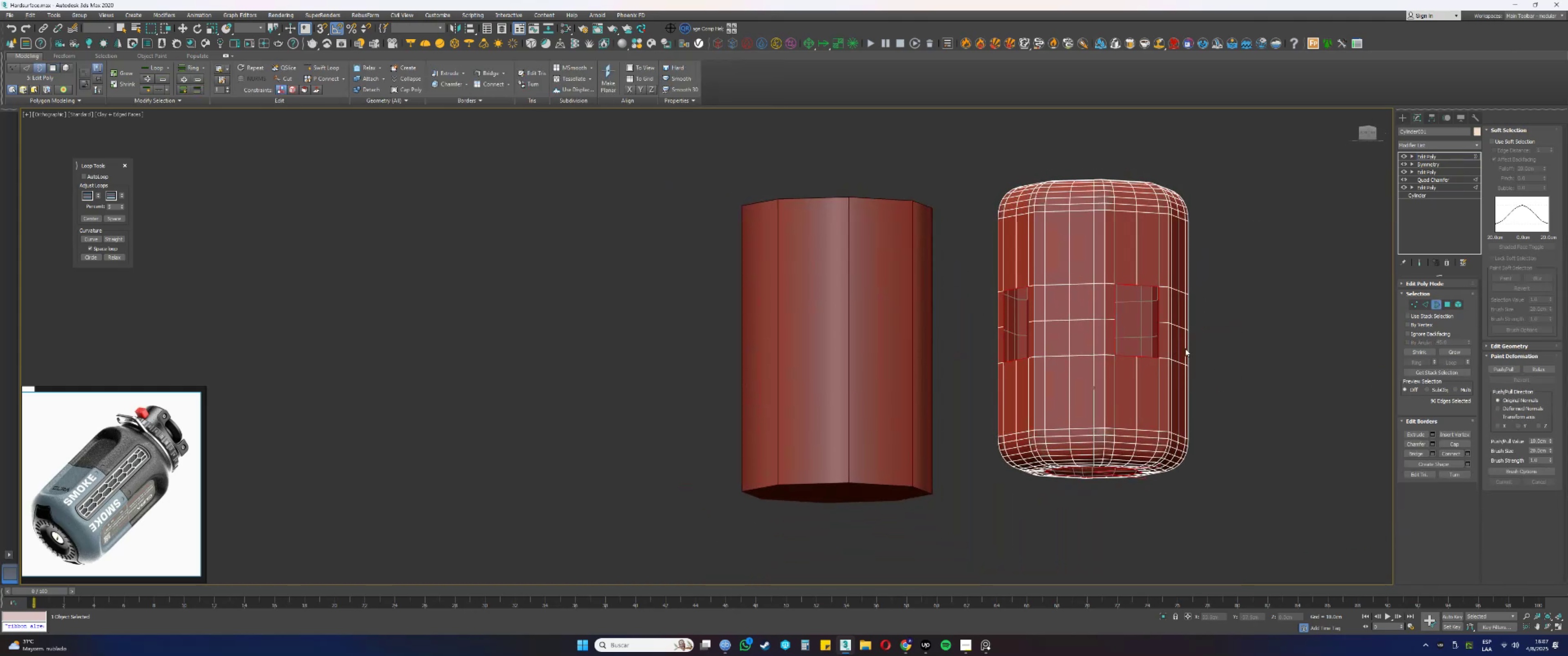 
left_click_drag(start_coordinate=[1259, 379], to_coordinate=[958, 335])
 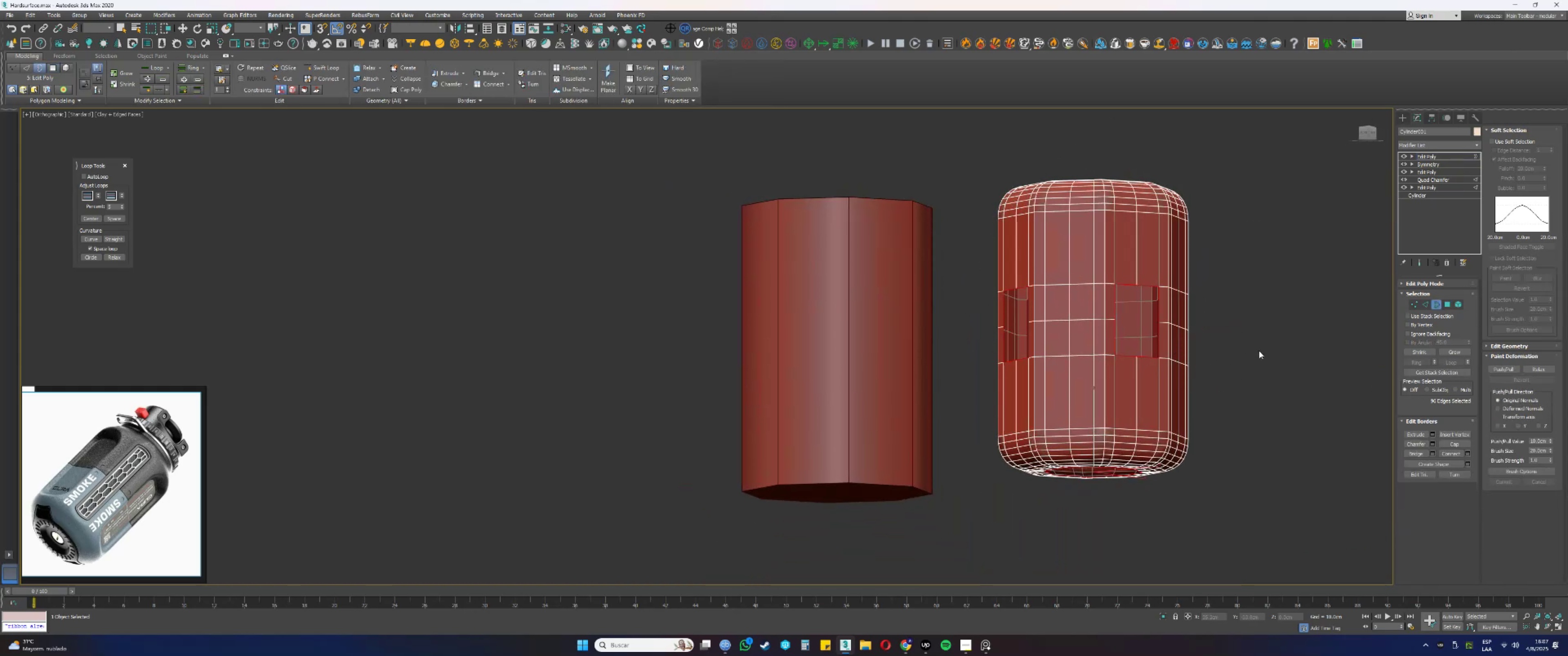 
left_click_drag(start_coordinate=[1260, 358], to_coordinate=[905, 331])
 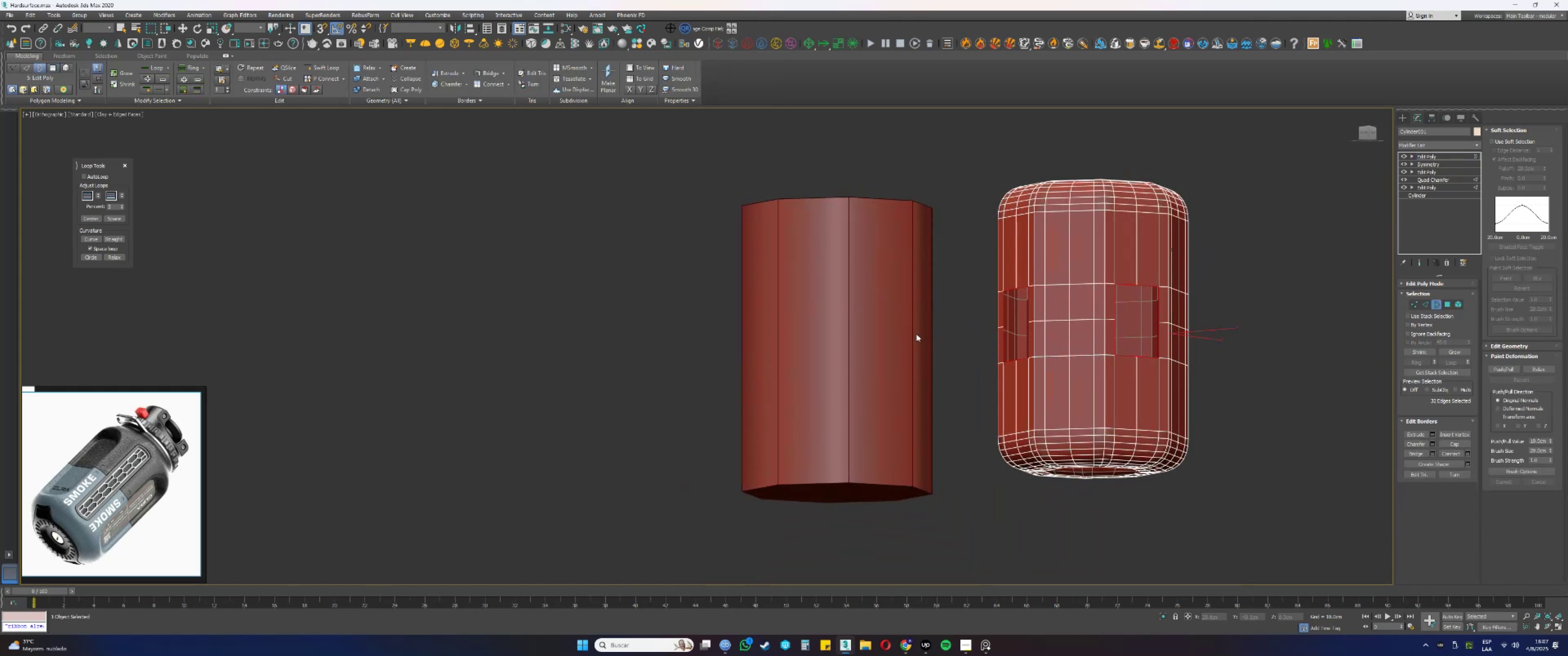 
hold_key(key=AltLeft, duration=0.34)
 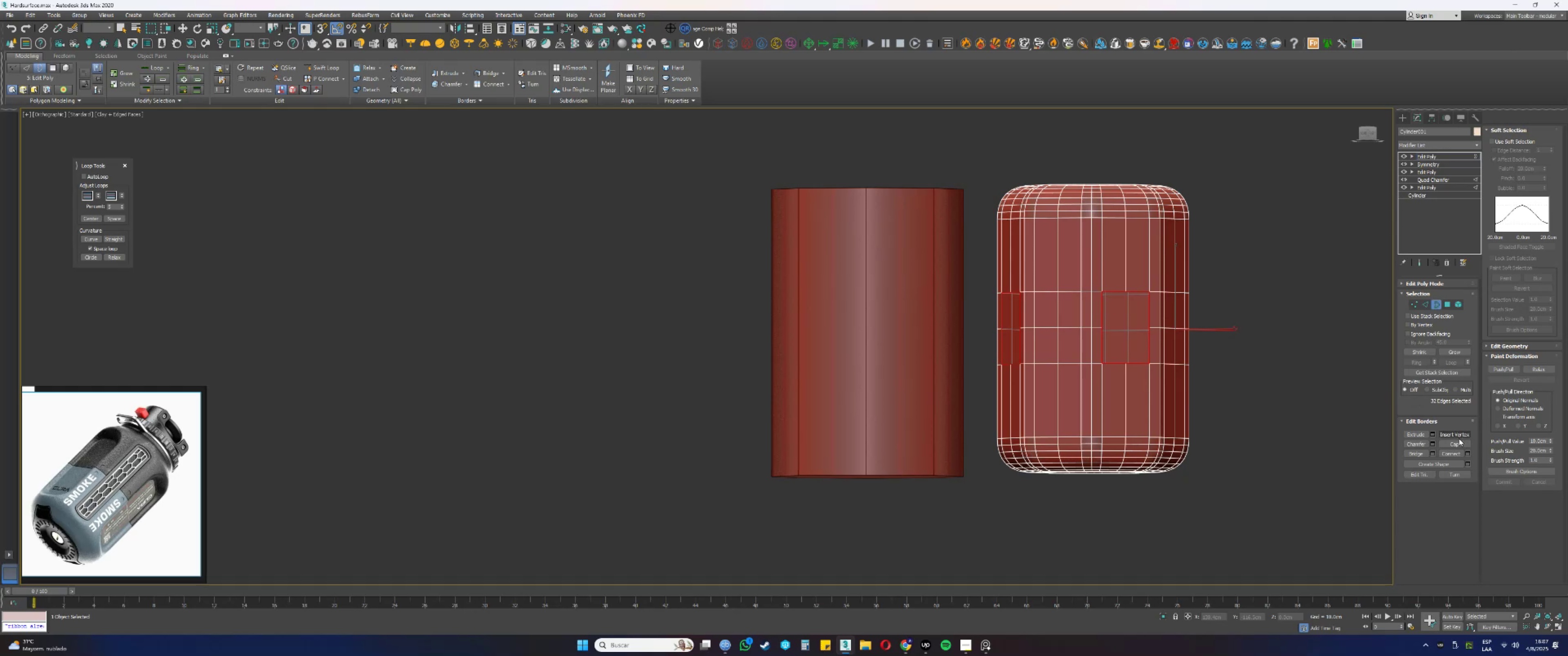 
key(4)
 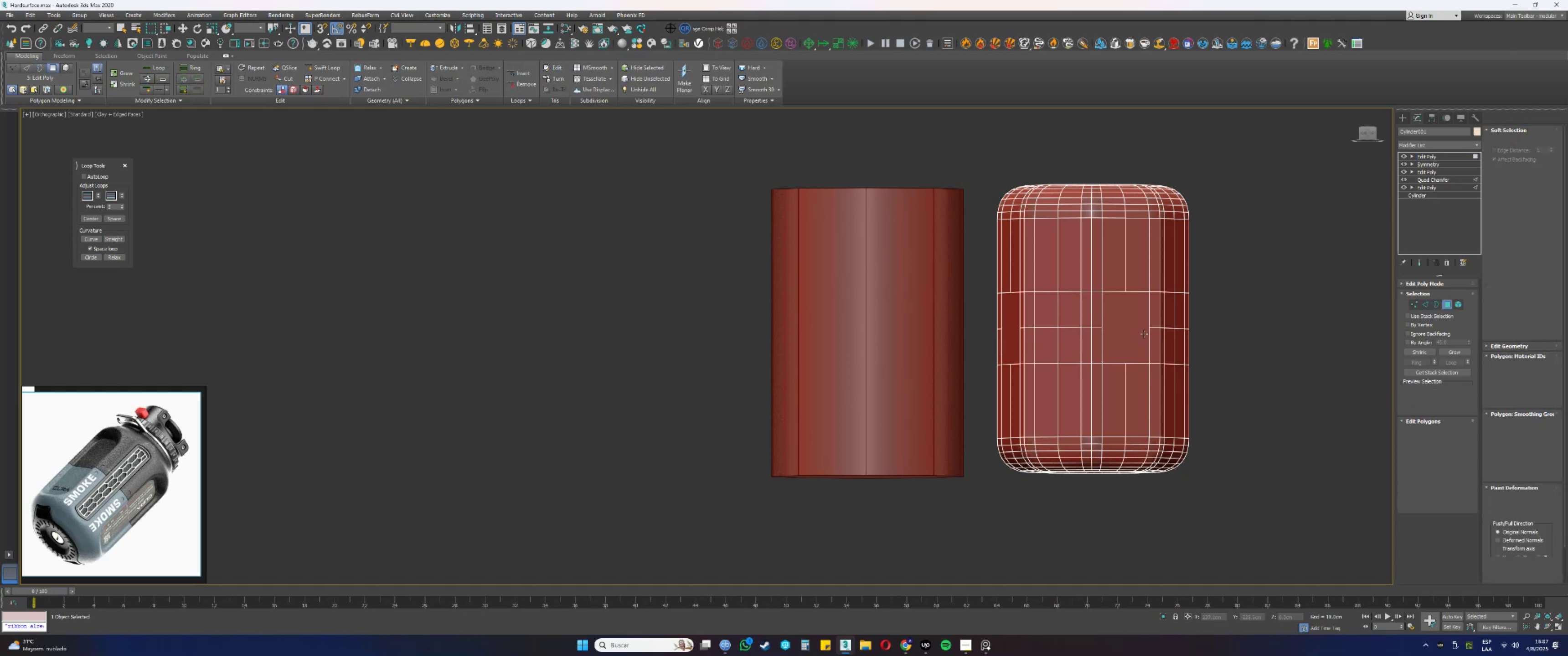 
left_click([1141, 330])
 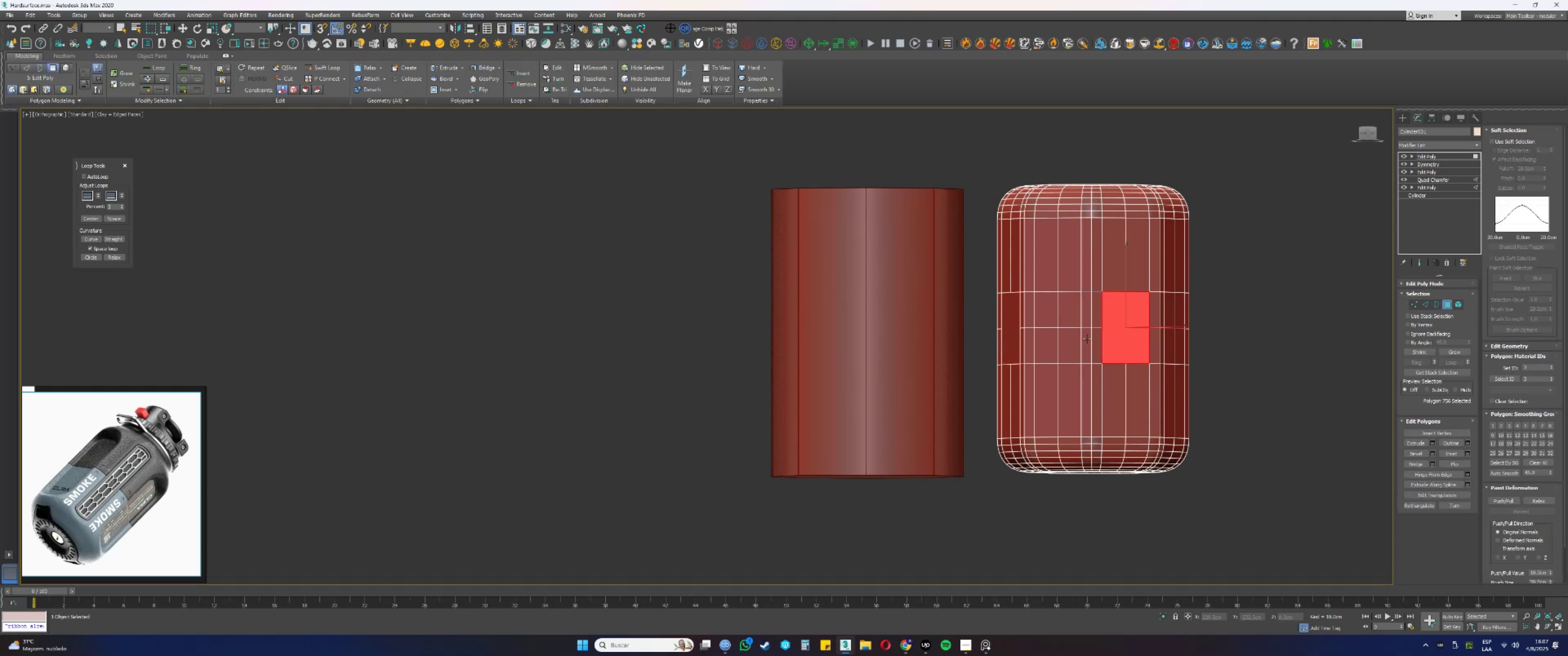 
hold_key(key=ControlLeft, duration=0.36)
left_click([1014, 337])
 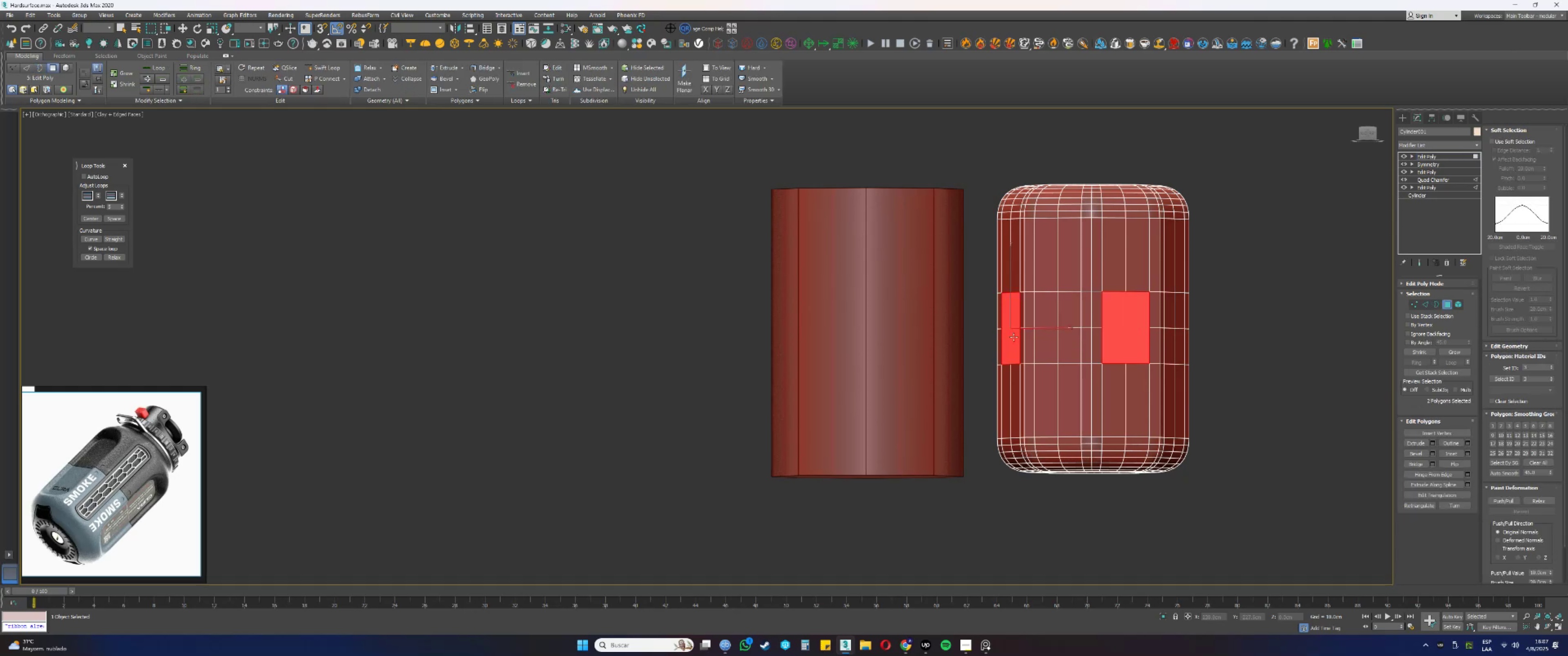 
hold_key(key=AltLeft, duration=0.59)
 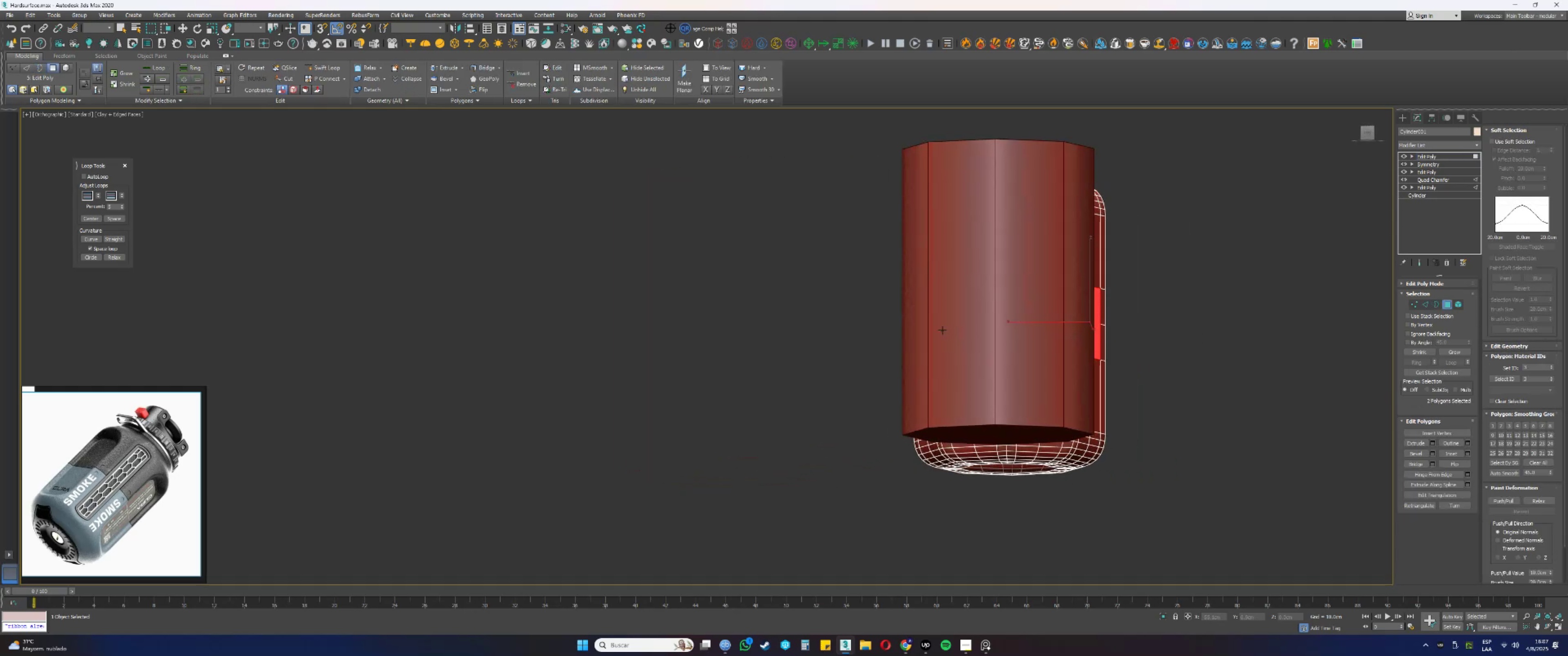 
key(Alt+AltLeft)
 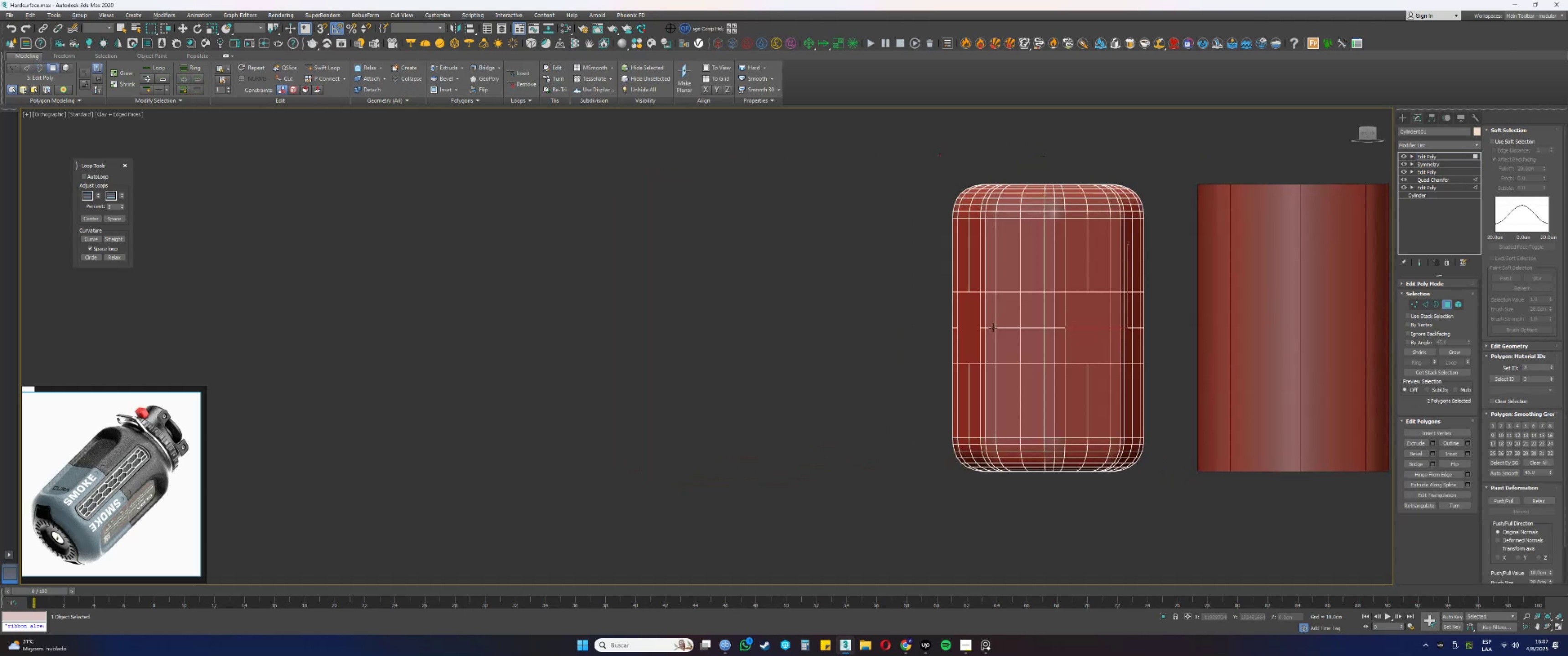 
hold_key(key=ControlLeft, duration=0.88)
left_click([1094, 322])
 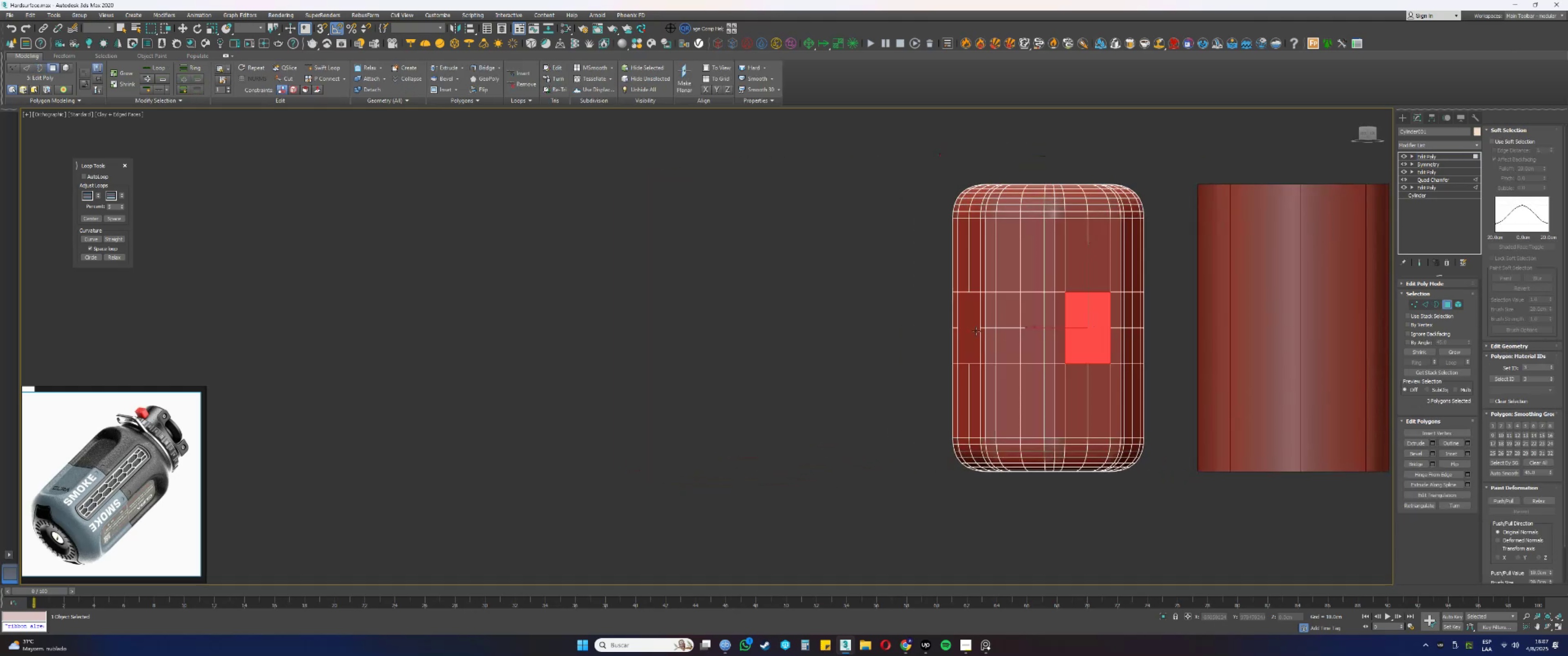 
left_click([969, 329])
 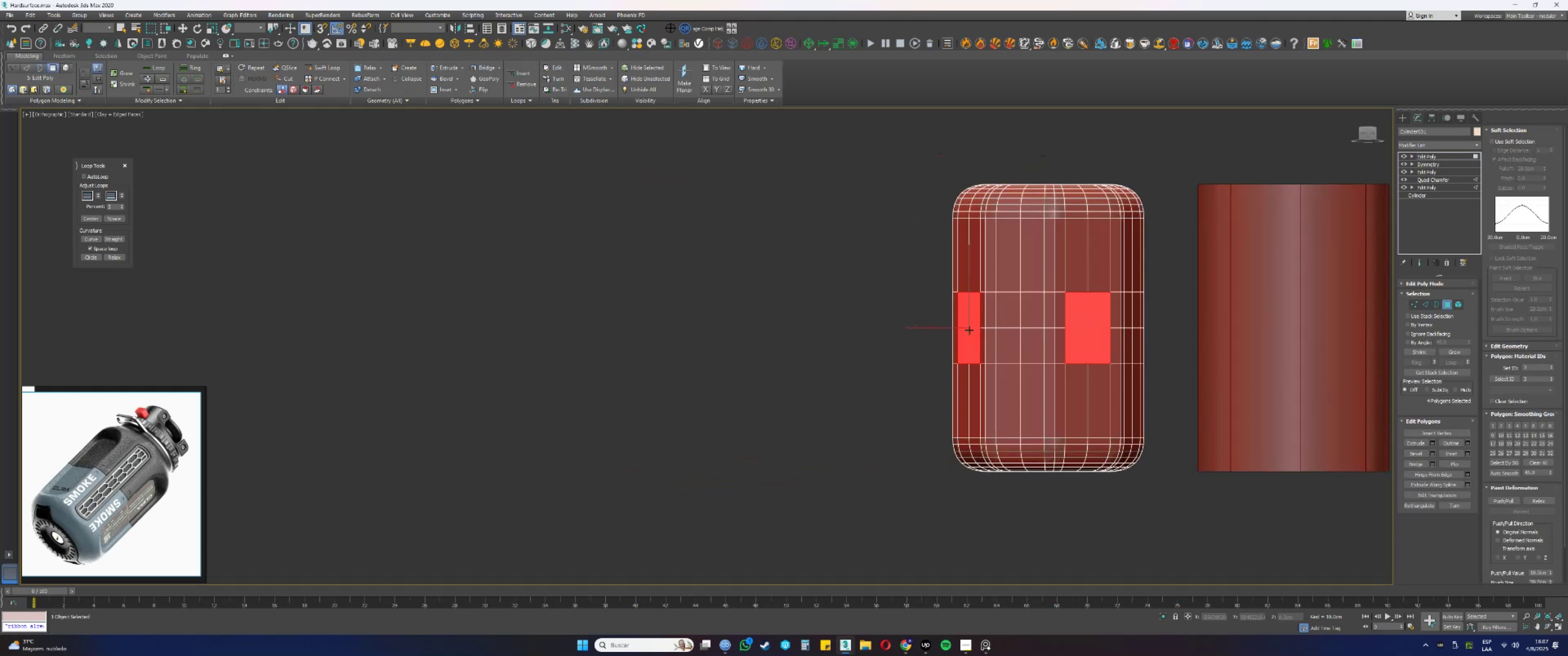 
hold_key(key=AltLeft, duration=0.62)
 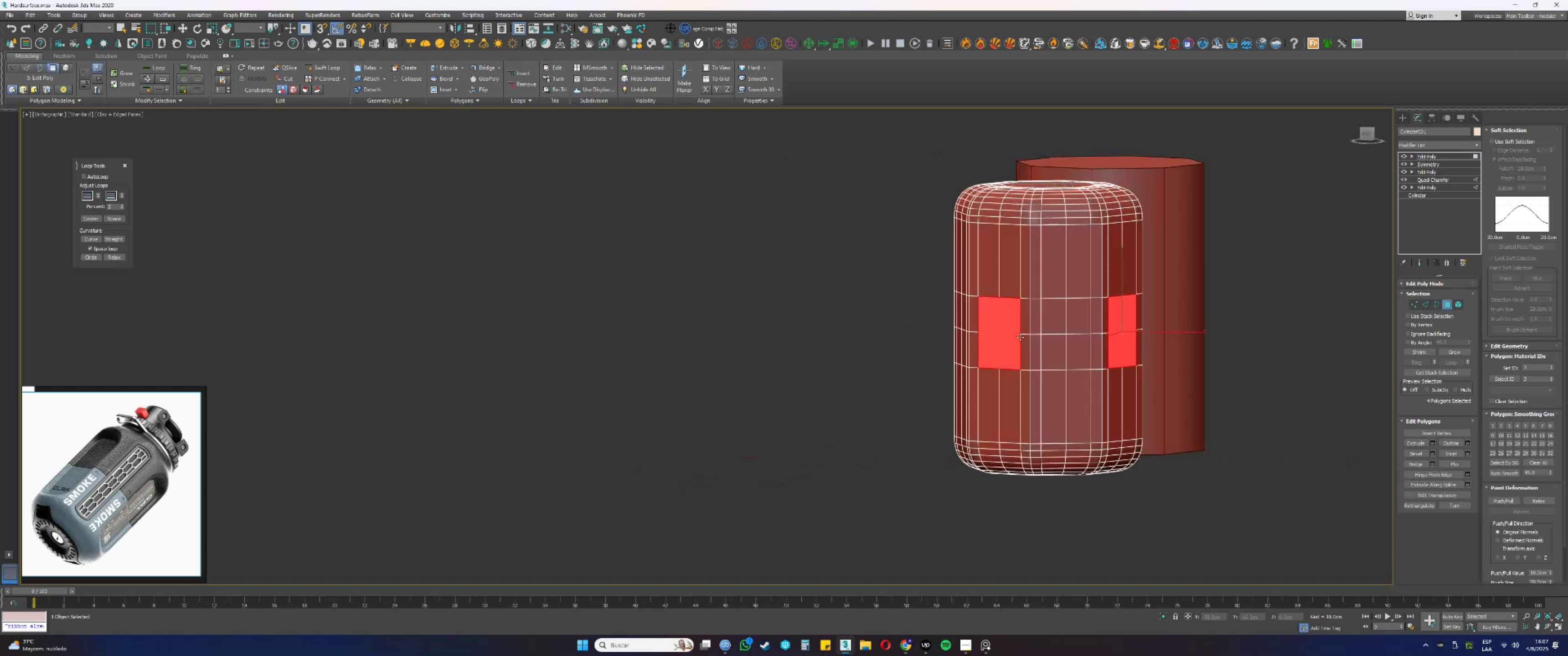 
hold_key(key=AltLeft, duration=0.72)
 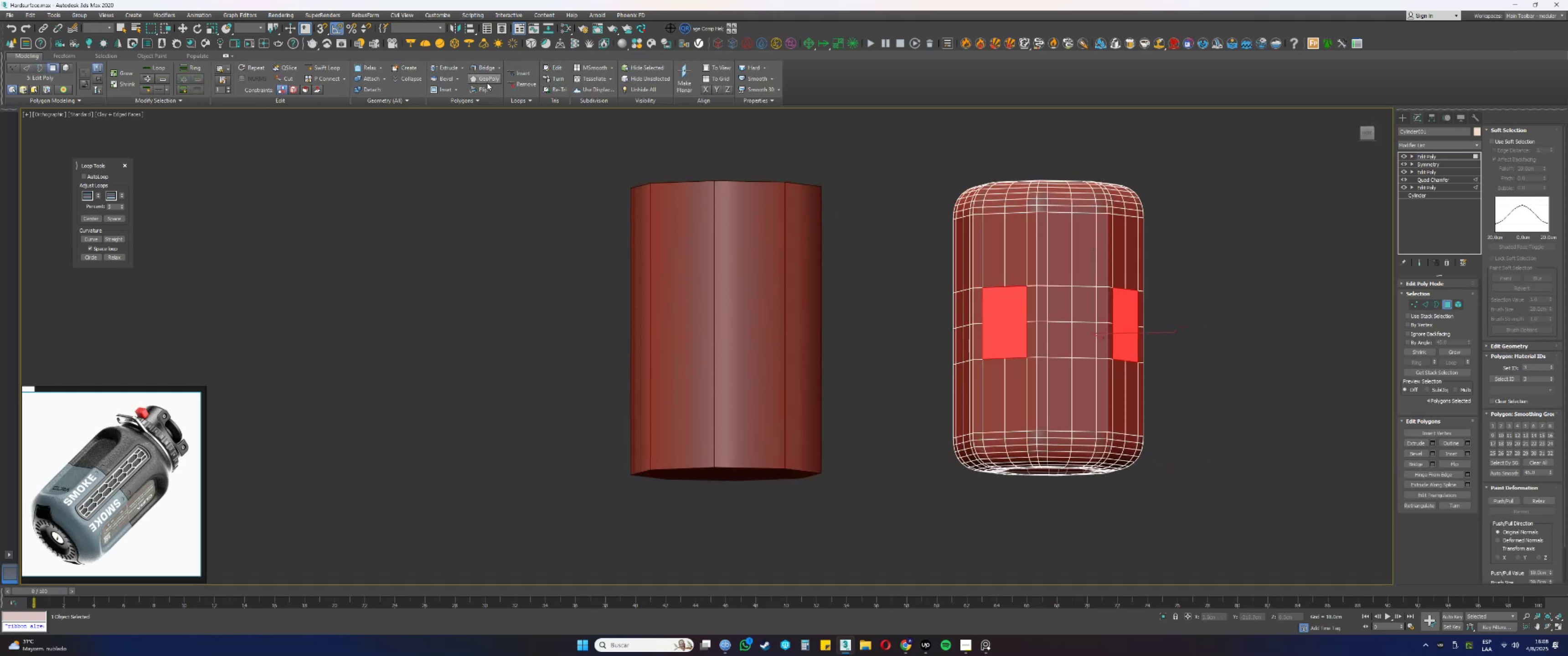 
left_click([485, 77])
 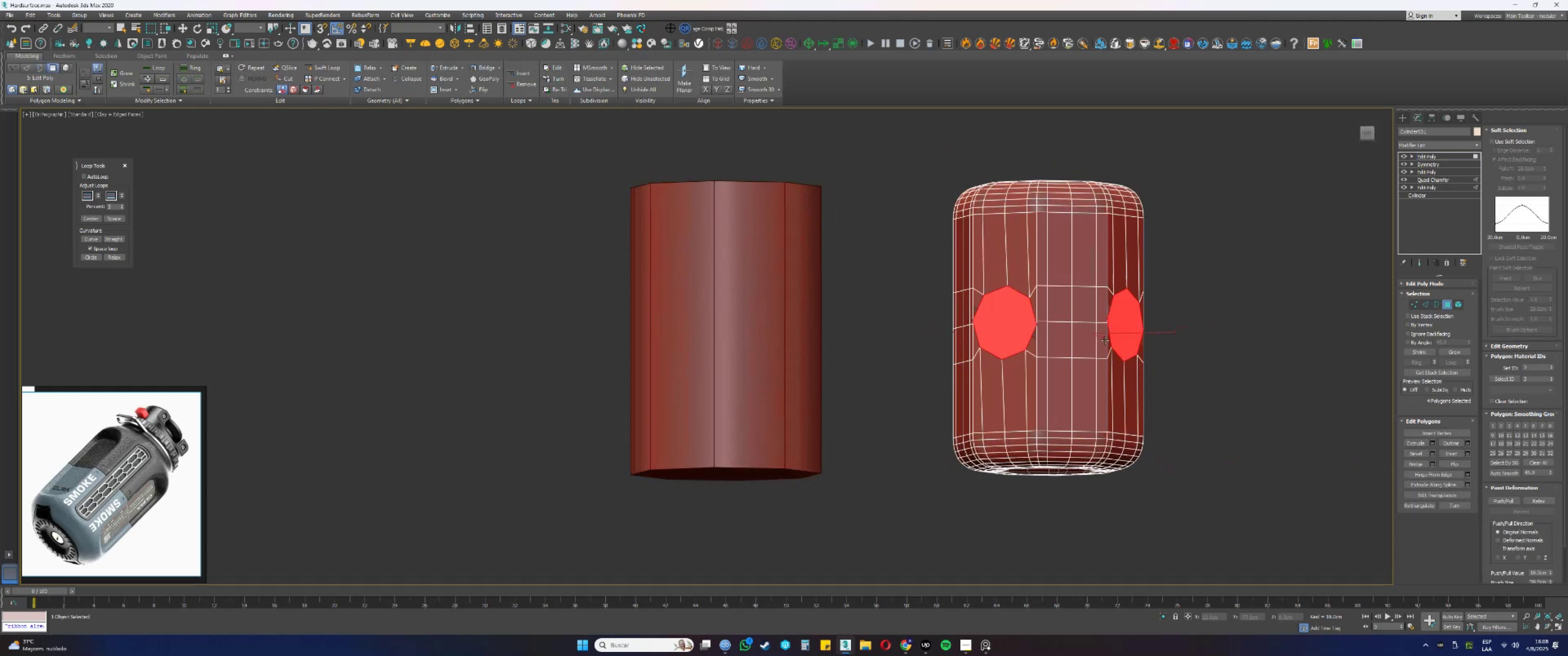 
scroll: coordinate [1093, 335], scroll_direction: up, amount: 1.0
 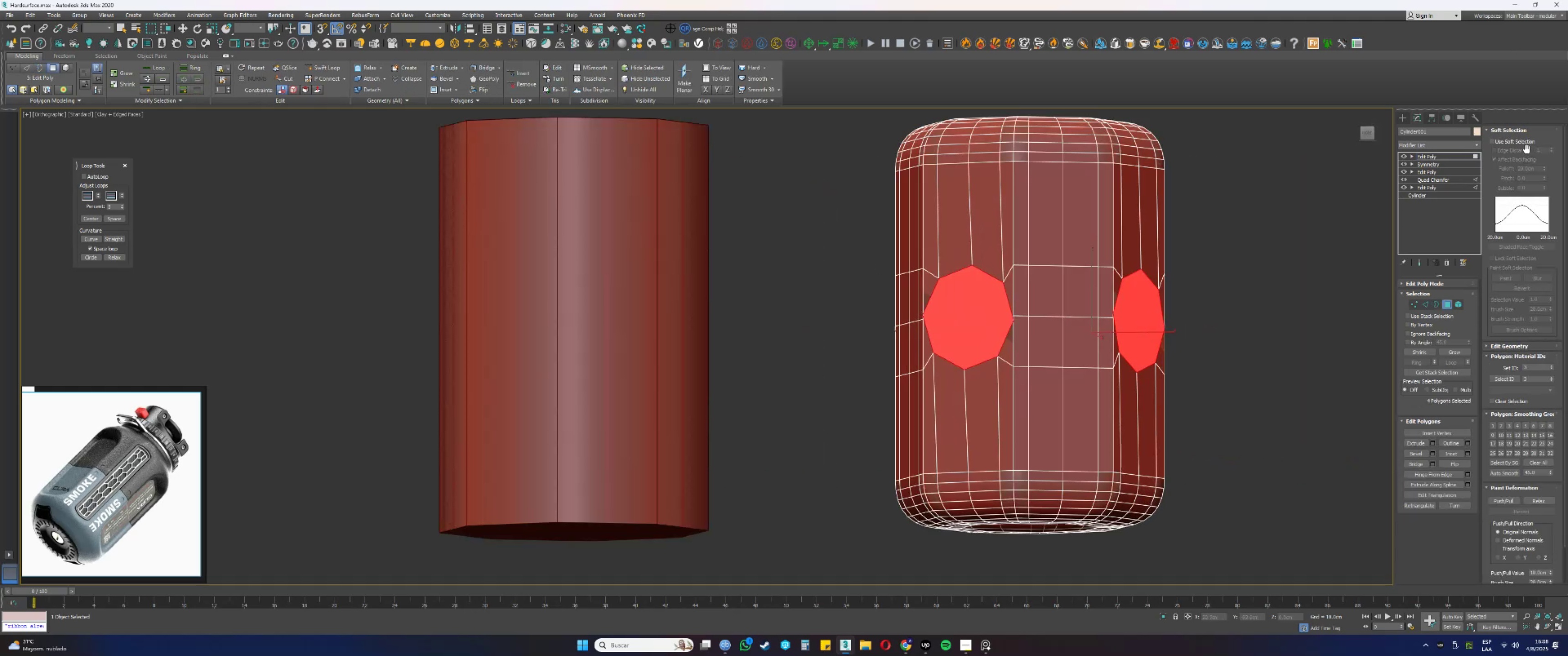 
left_click([1500, 129])
 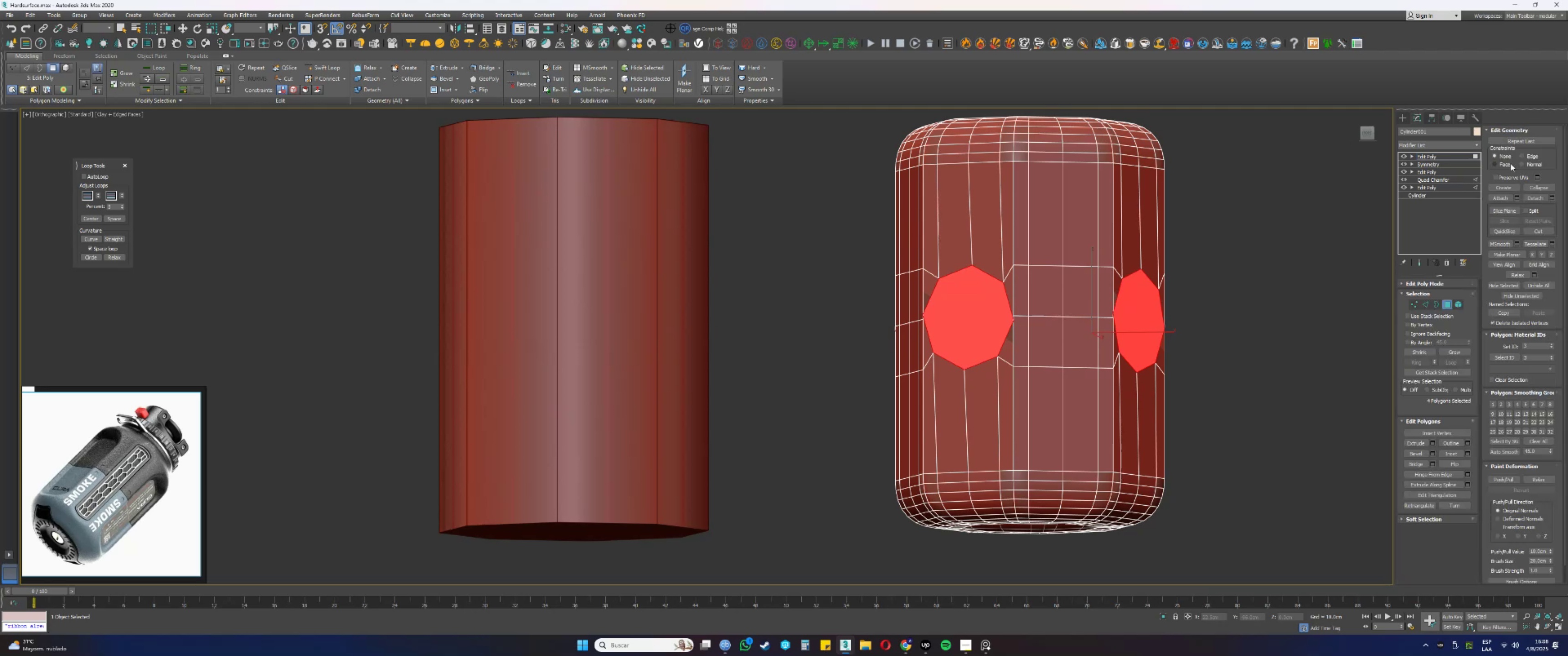 
key(Control+ControlLeft)
 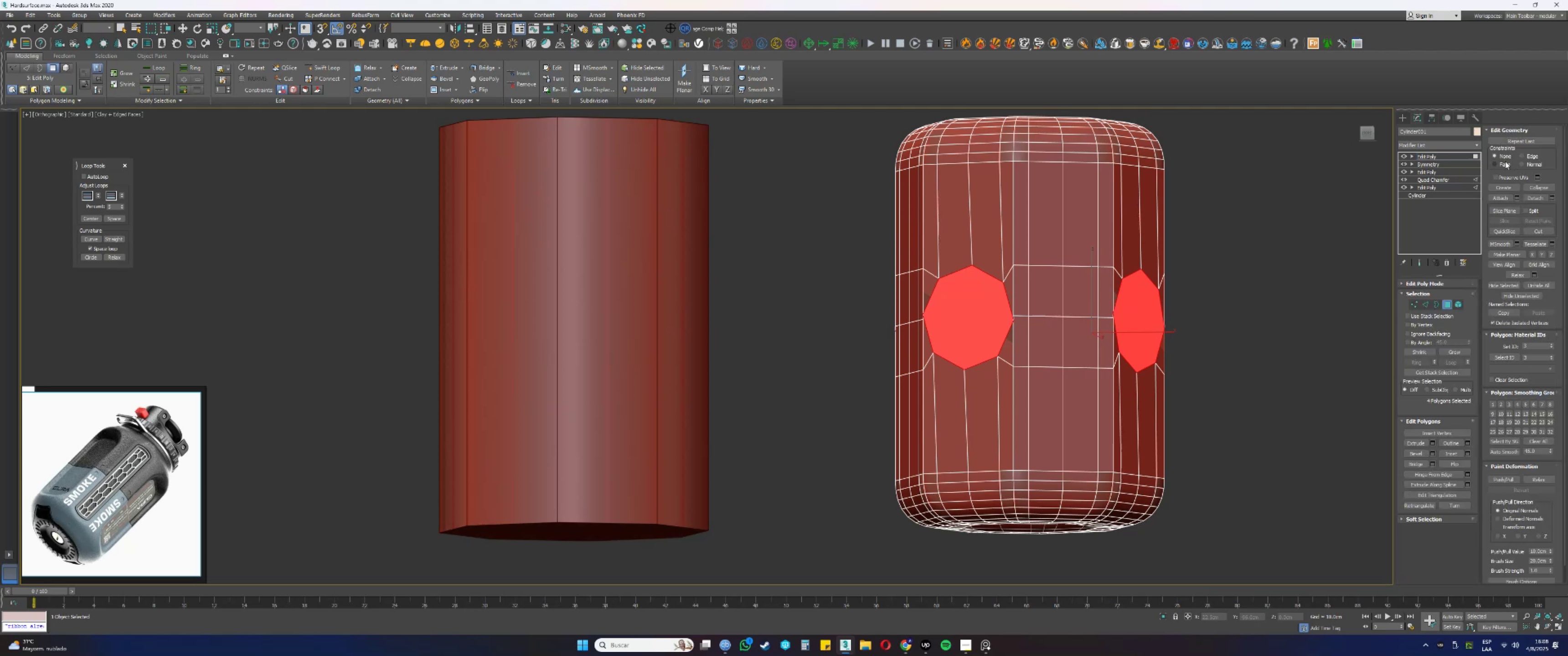 
key(Control+Z)
 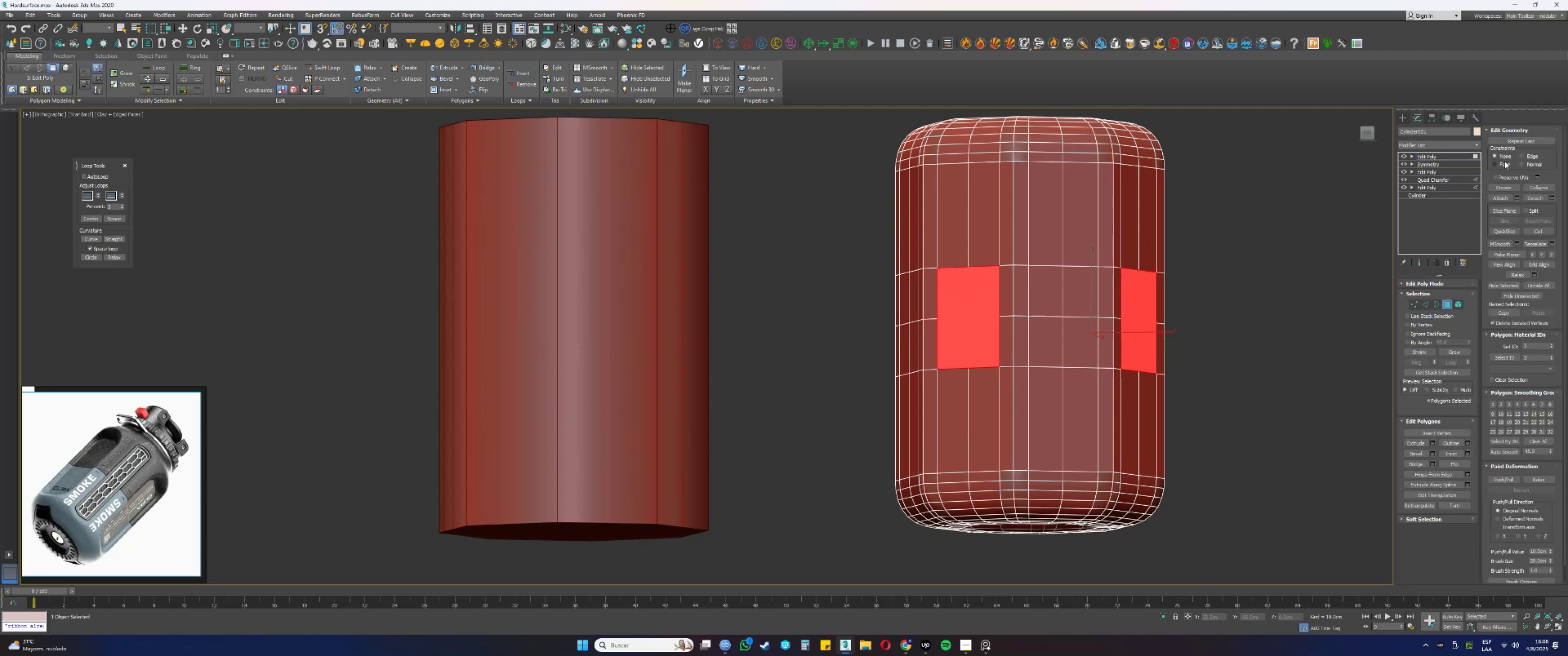 
left_click([1505, 161])
 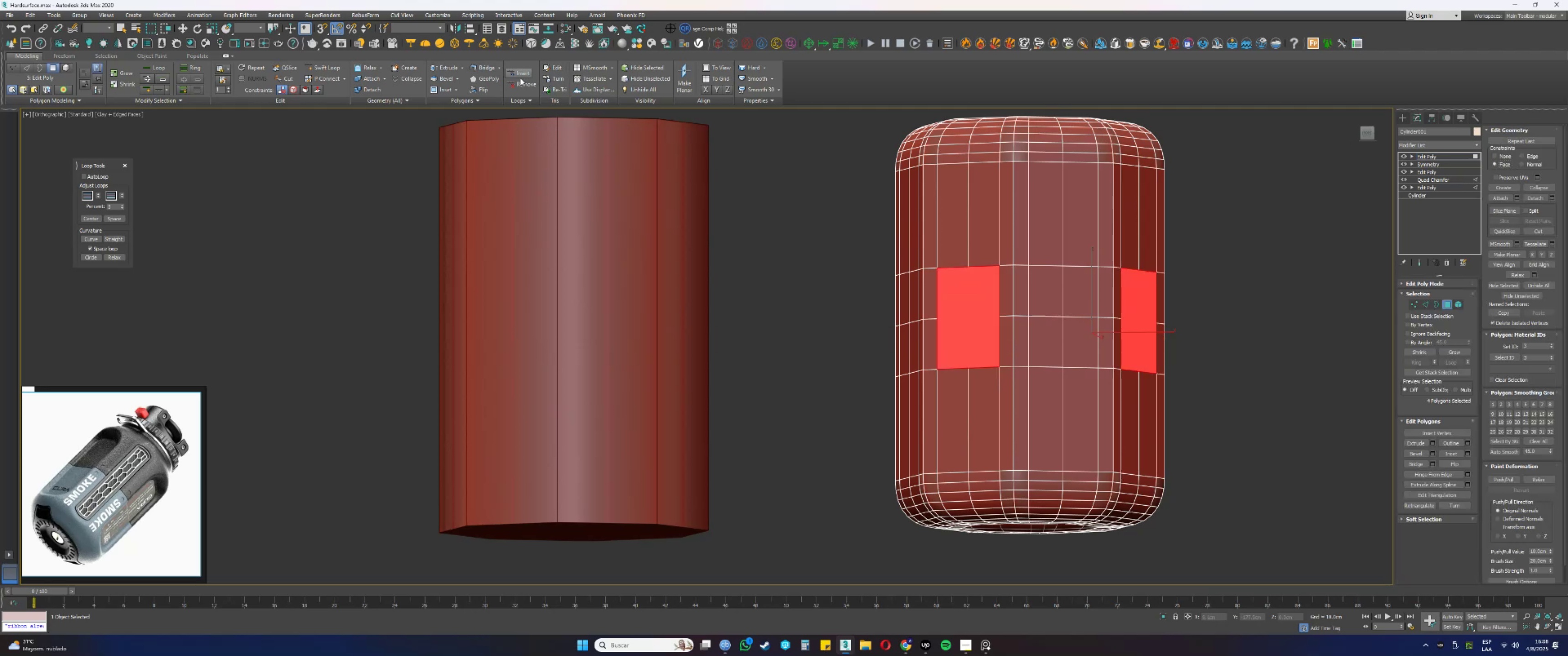 
left_click([493, 79])
 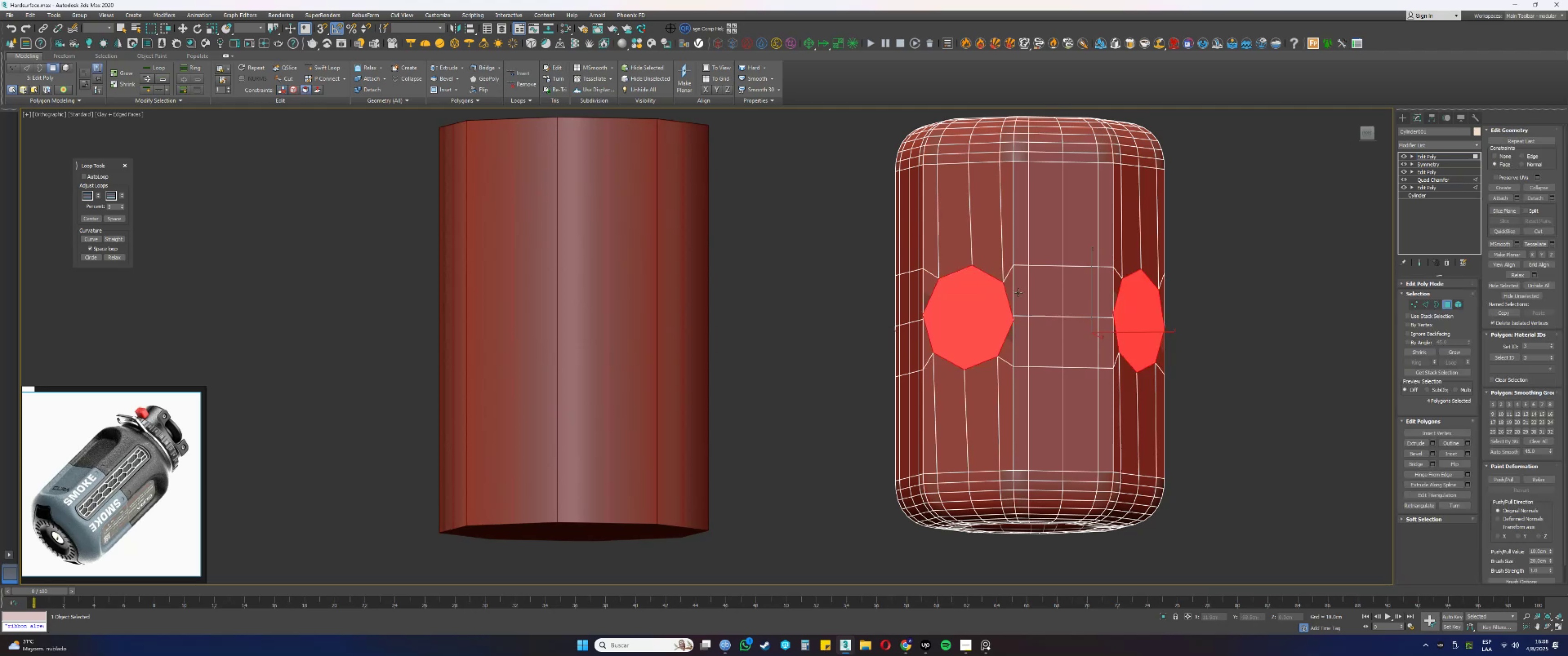 
key(R)
 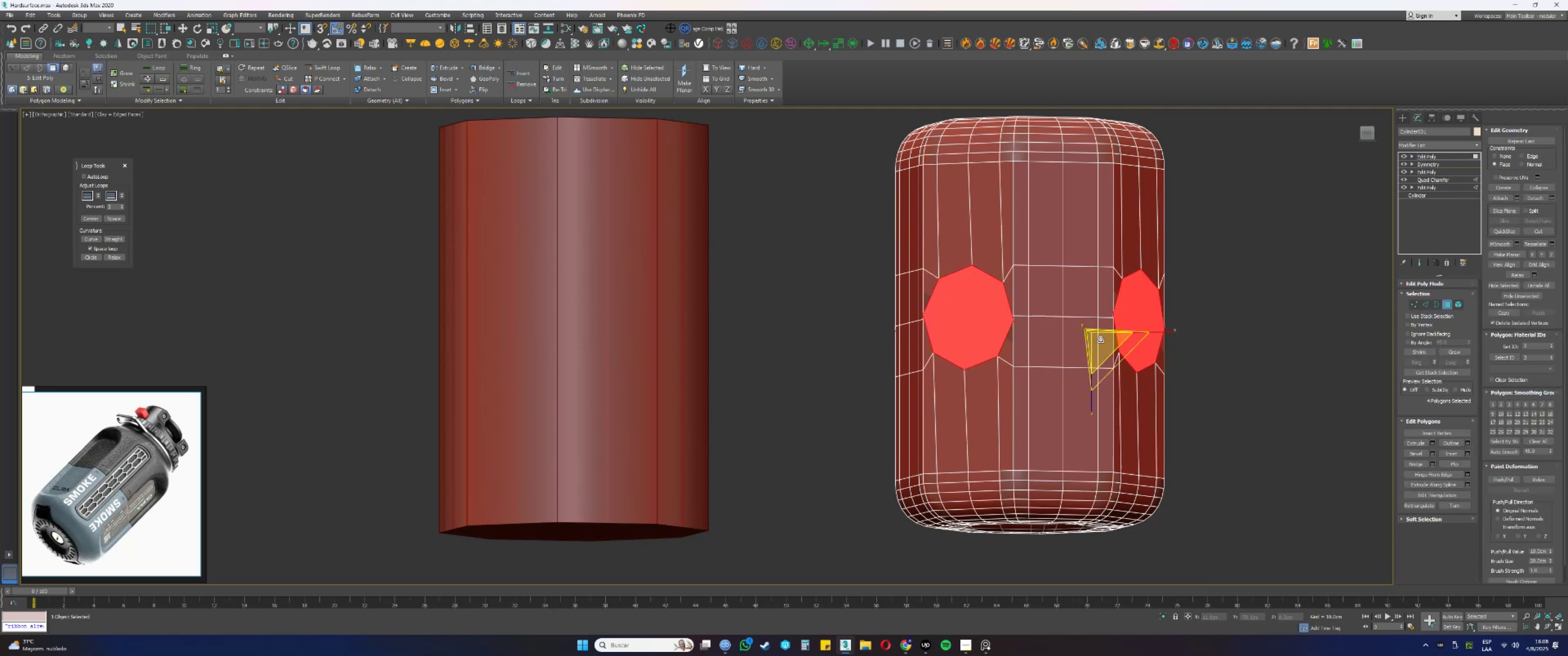 
left_click_drag(start_coordinate=[1105, 343], to_coordinate=[1108, 355])
 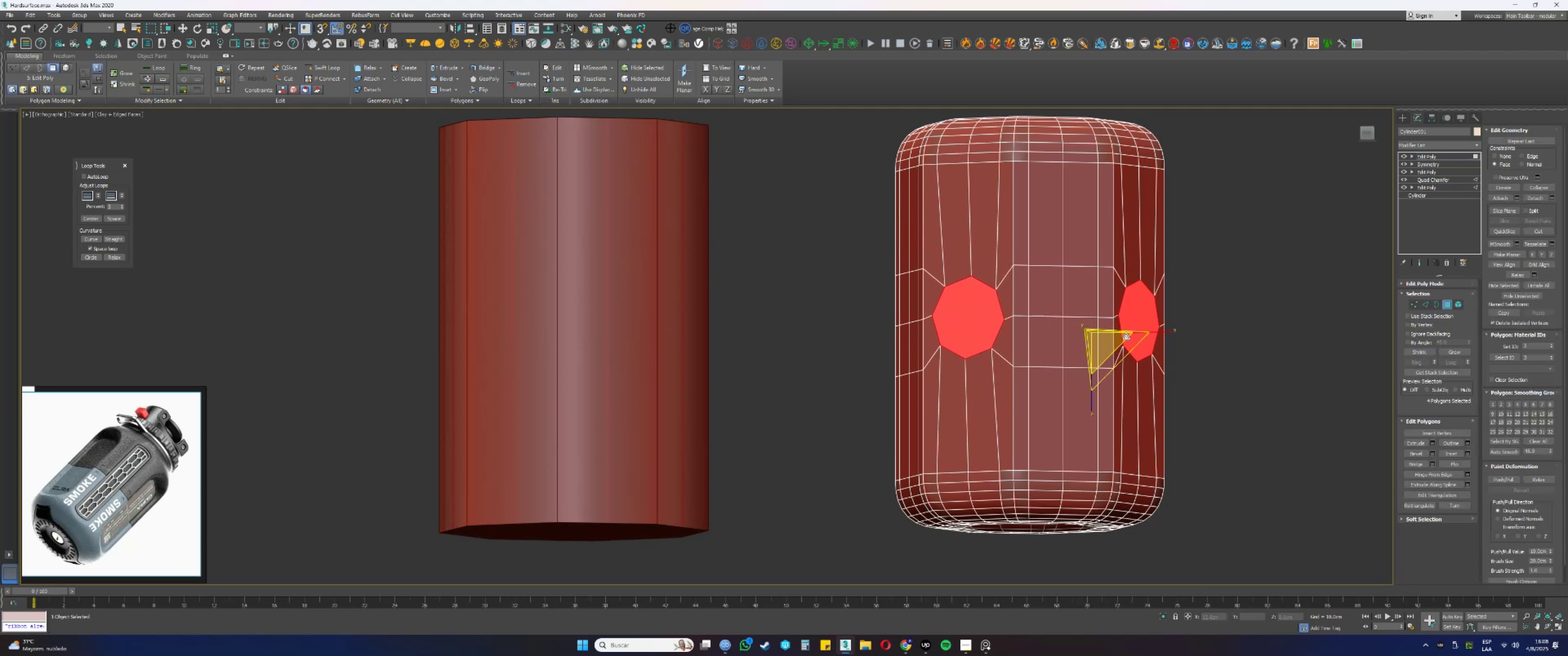 
hold_key(key=AltLeft, duration=0.79)
 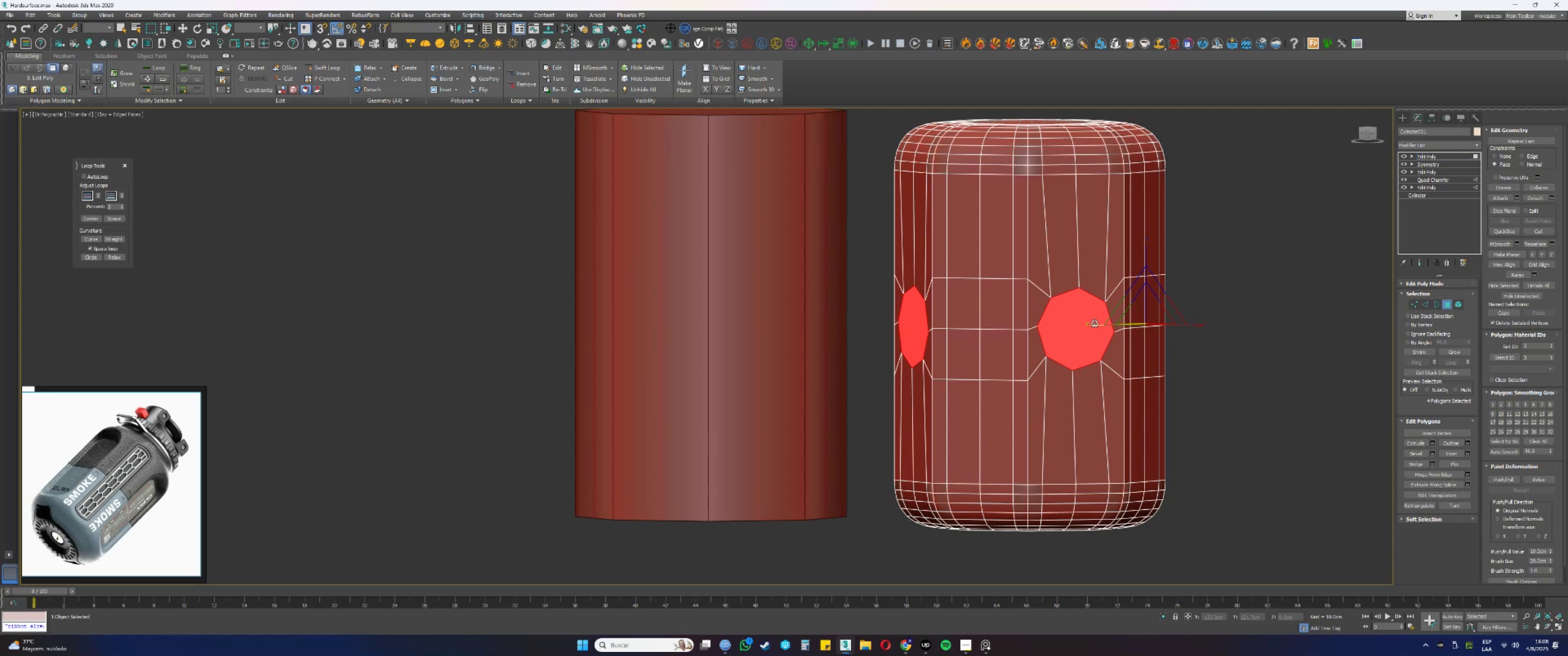 
type(14s)
 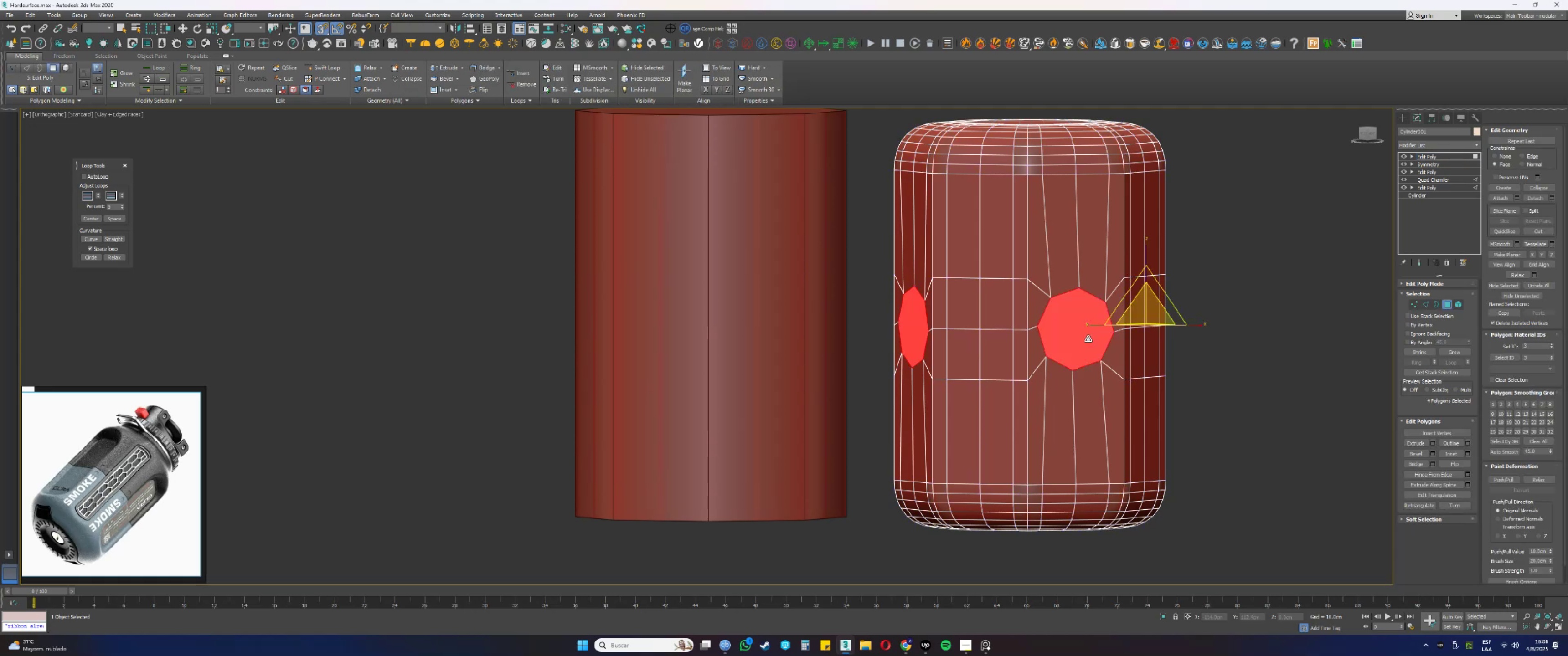 
type([Delete]32)
 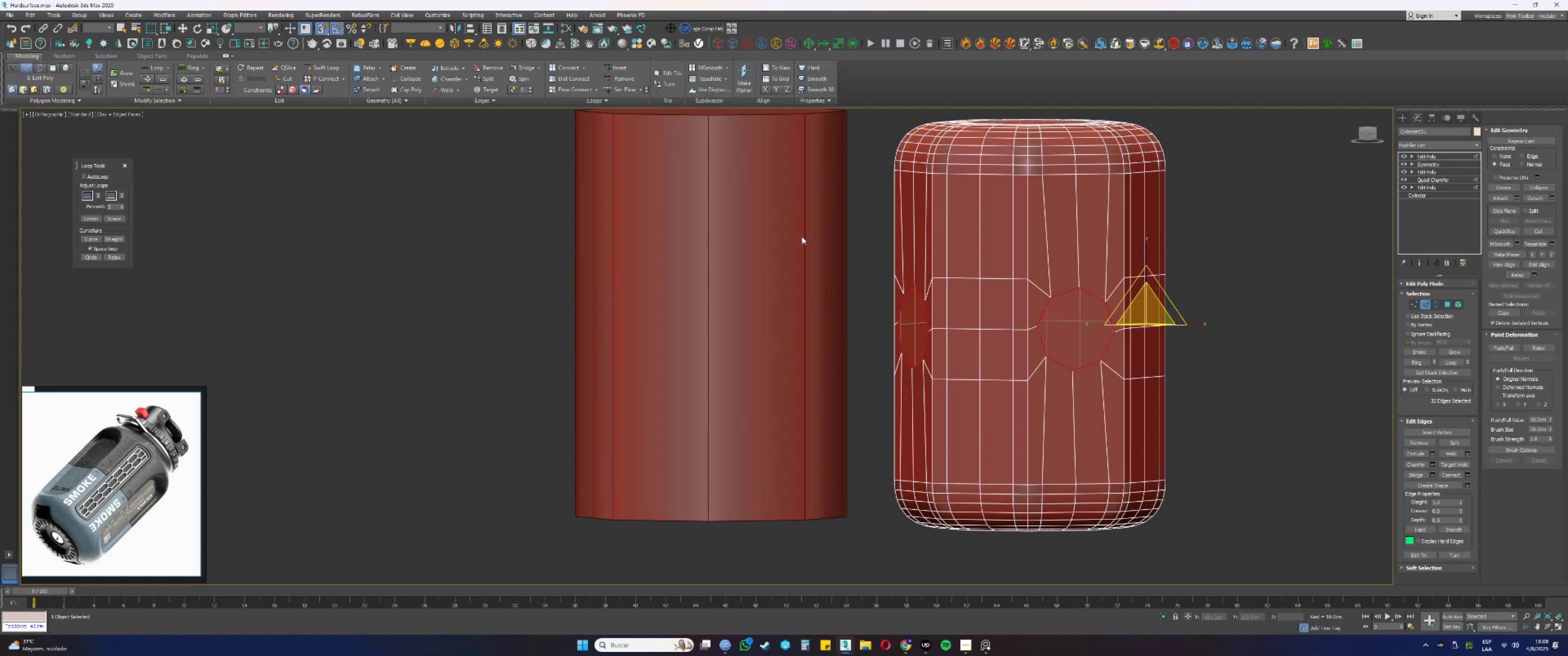 
left_click_drag(start_coordinate=[1236, 332], to_coordinate=[768, 321])
 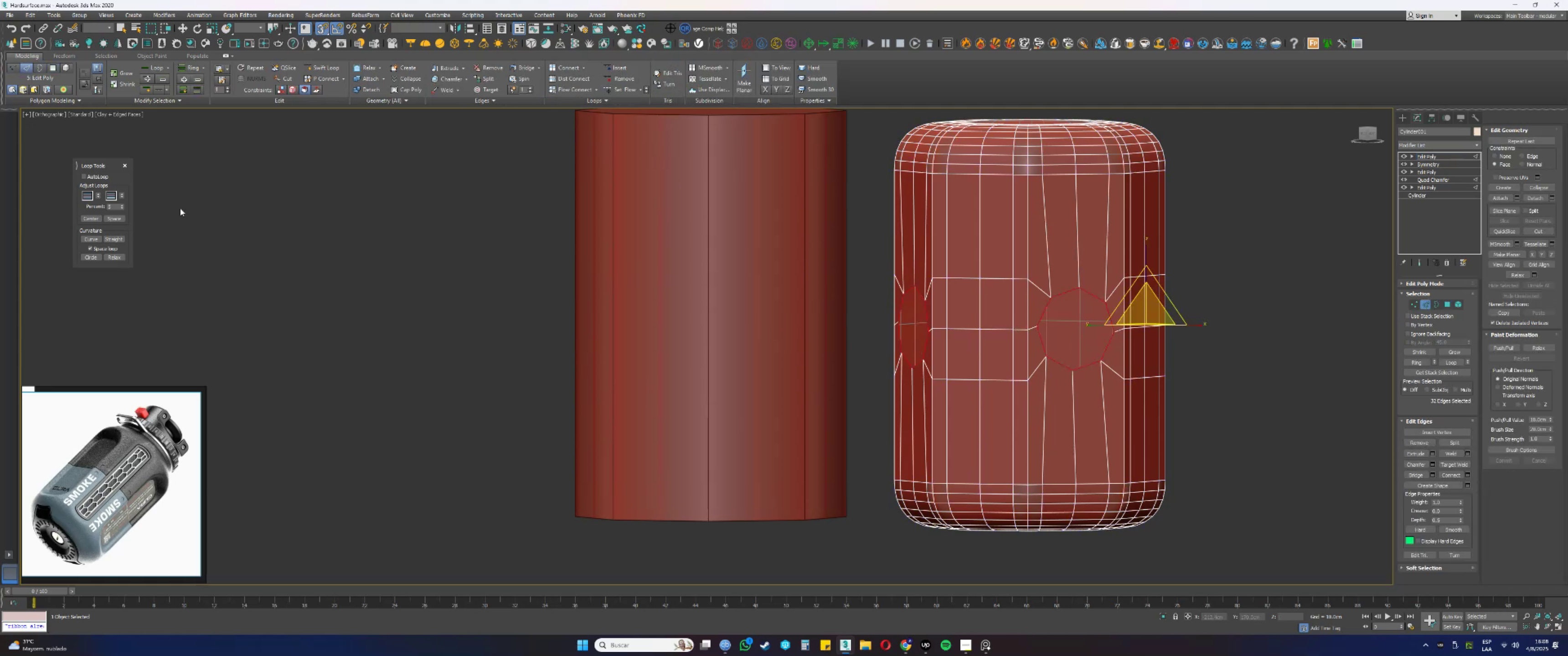 
left_click([94, 257])
 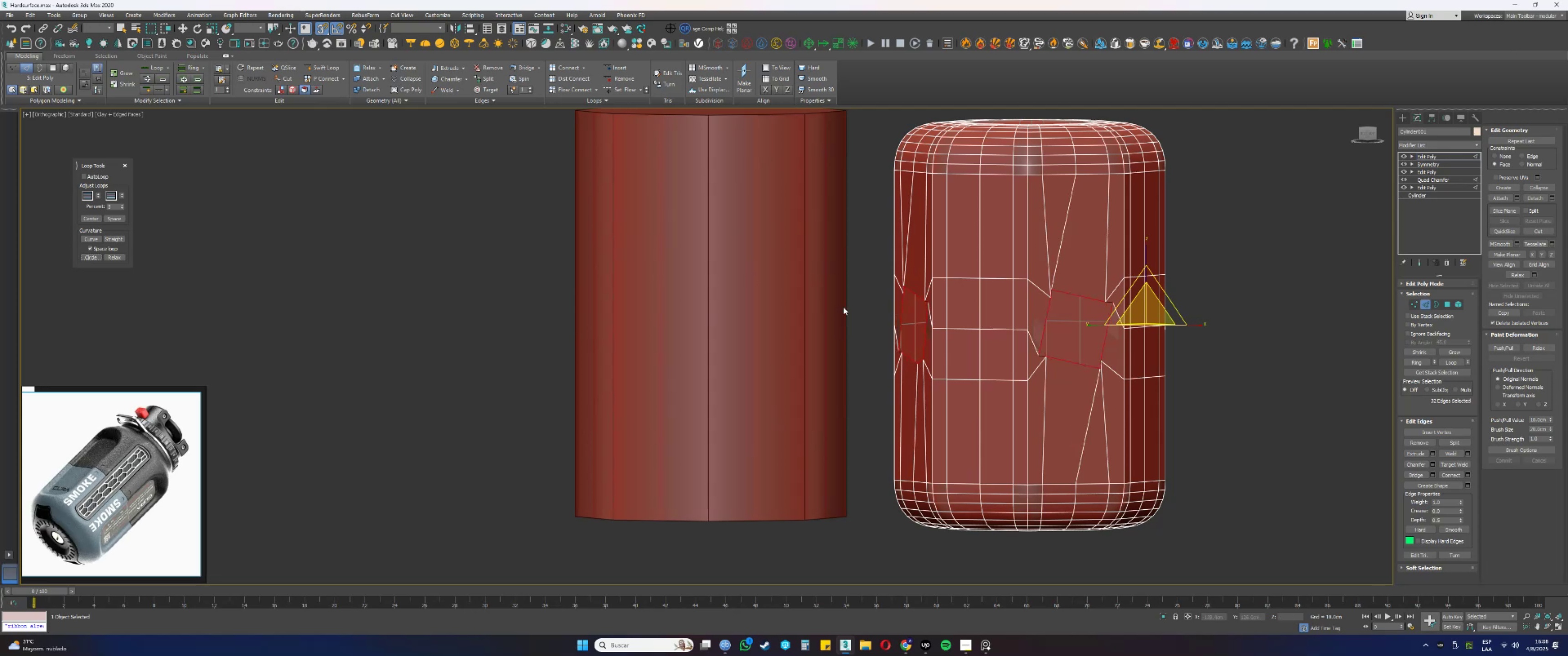 
key(Control+ControlLeft)
 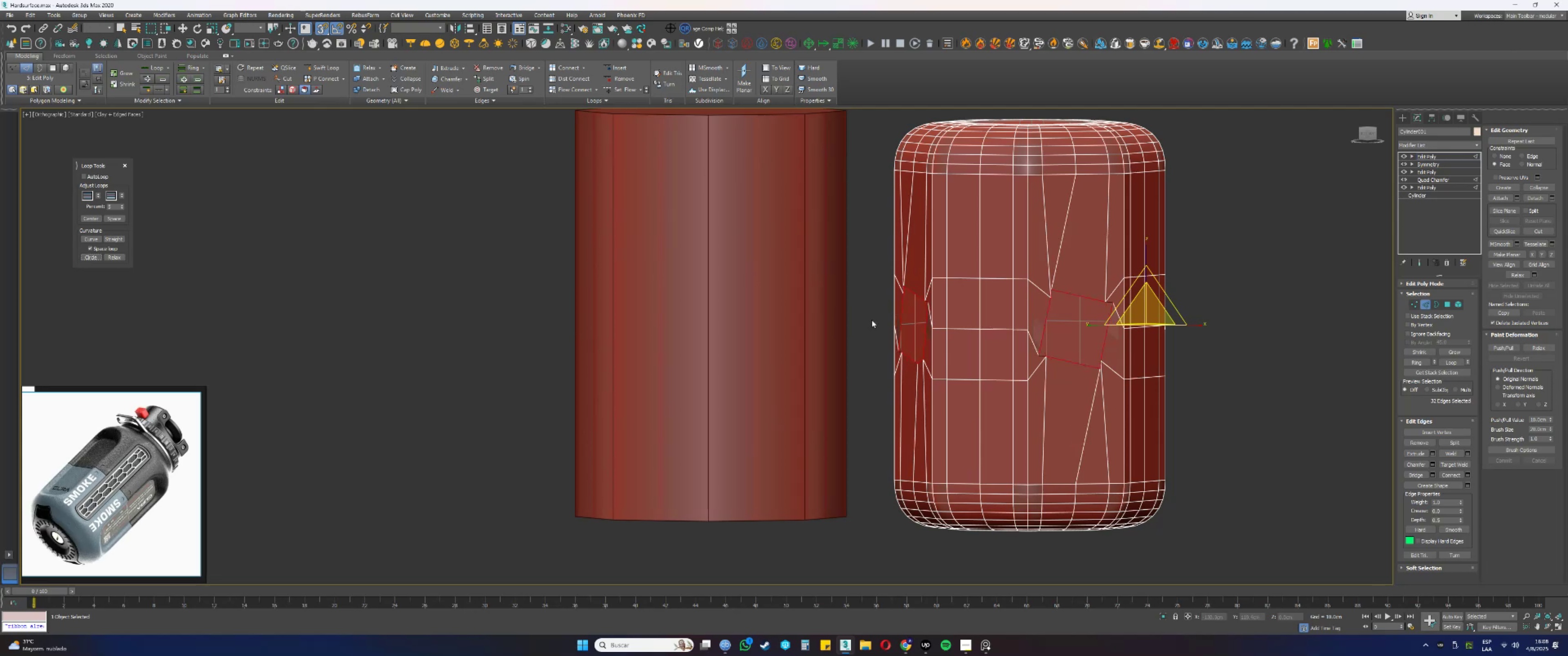 
key(Control+Z)
 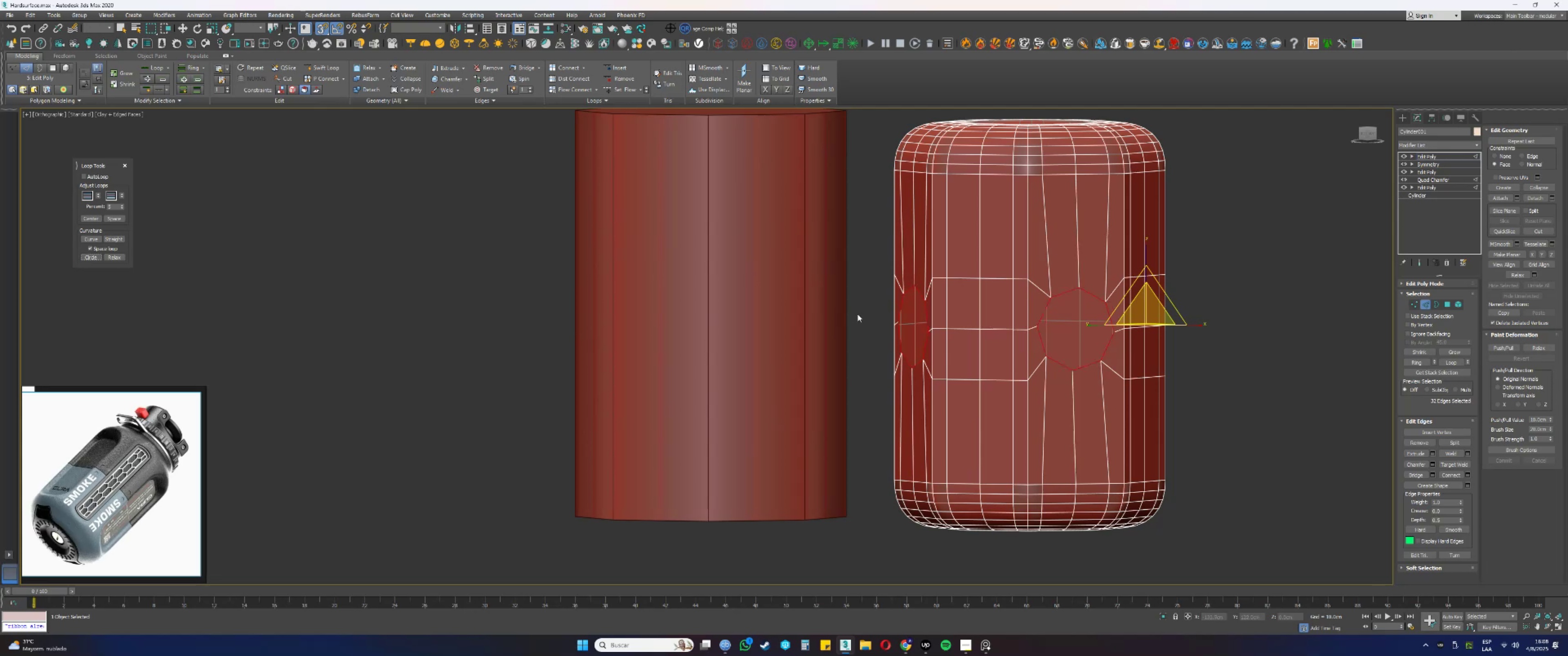 
hold_key(key=AltLeft, duration=0.56)
 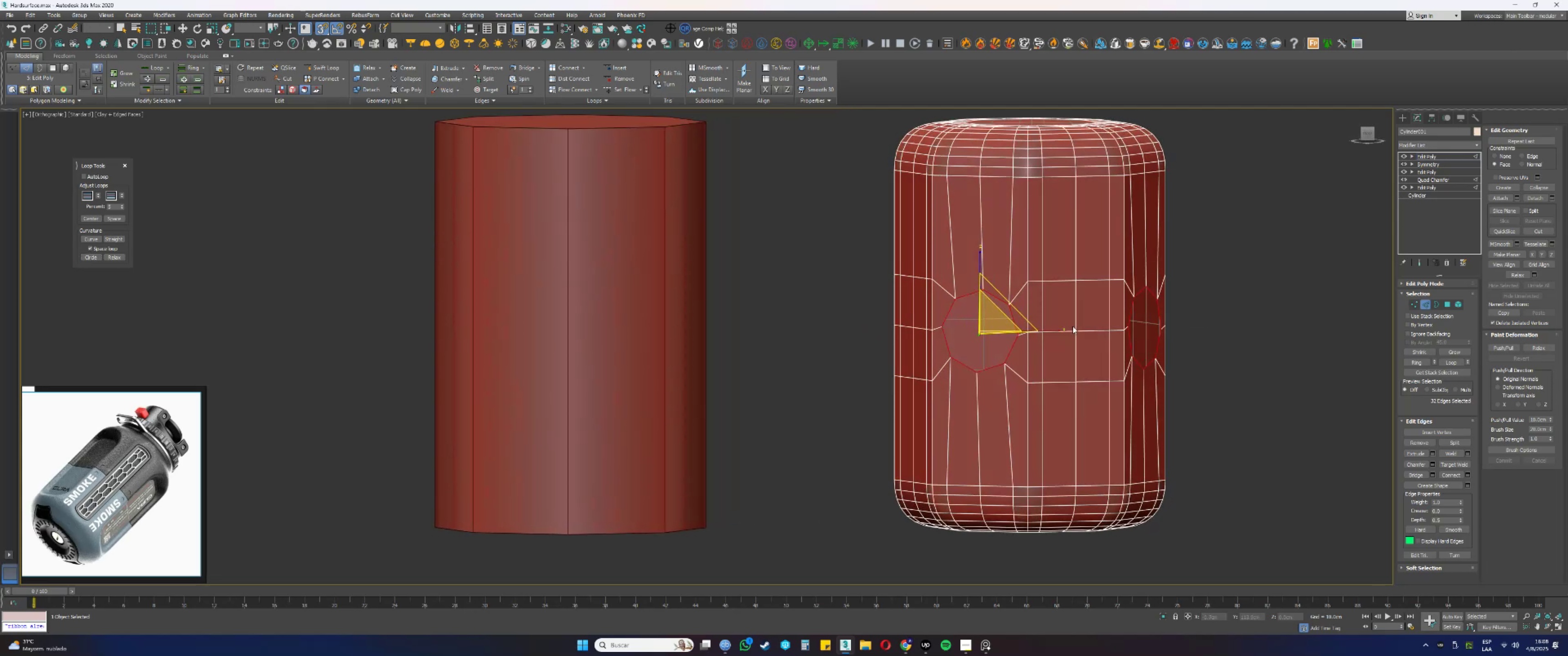 
key(Alt+AltLeft)
 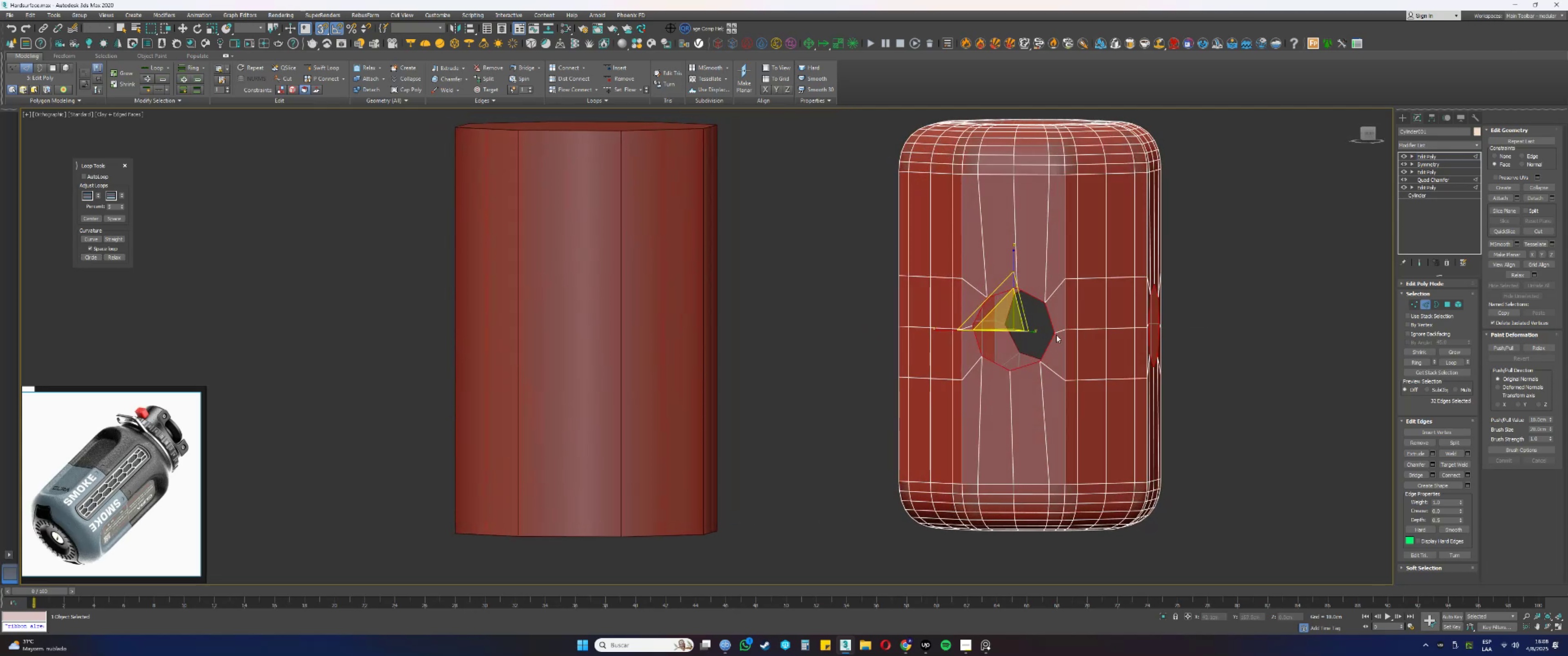 
type(1fz[F3]ws)
 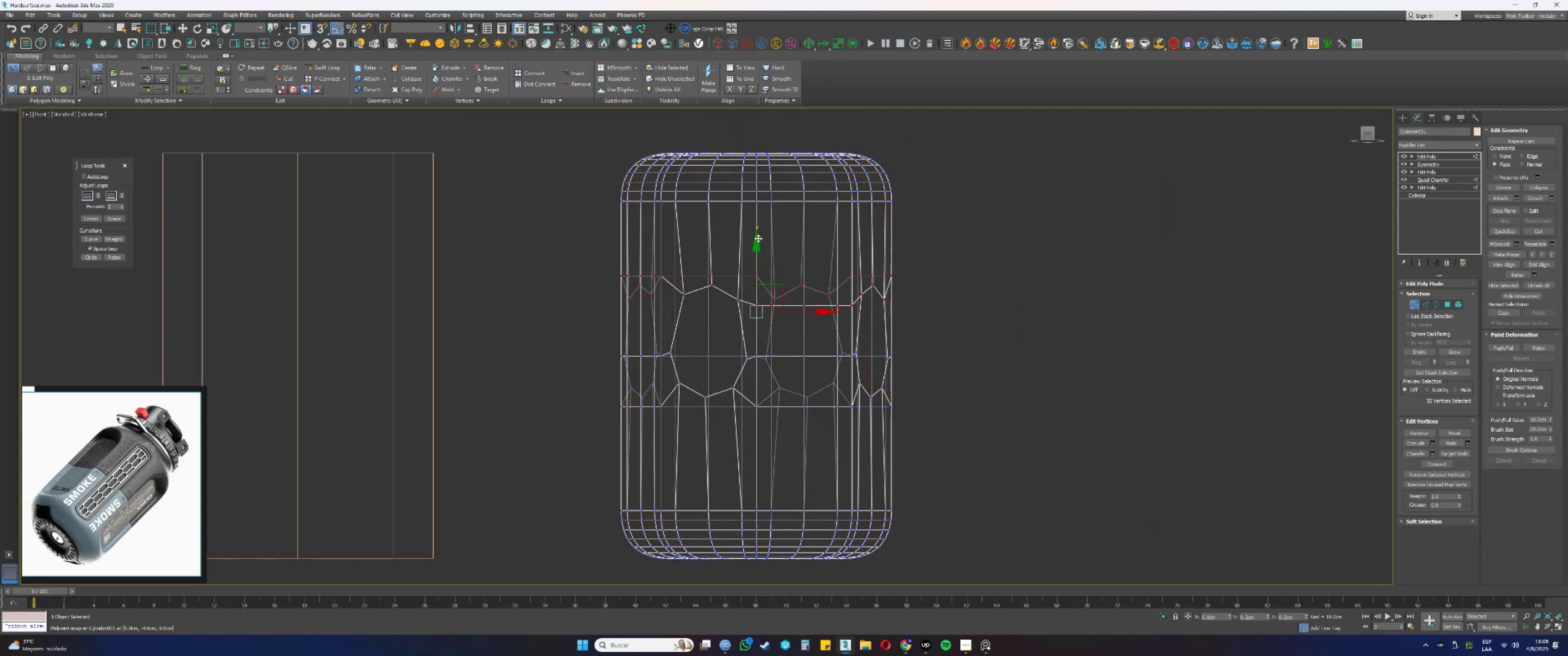 
left_click_drag(start_coordinate=[909, 325], to_coordinate=[557, 274])
 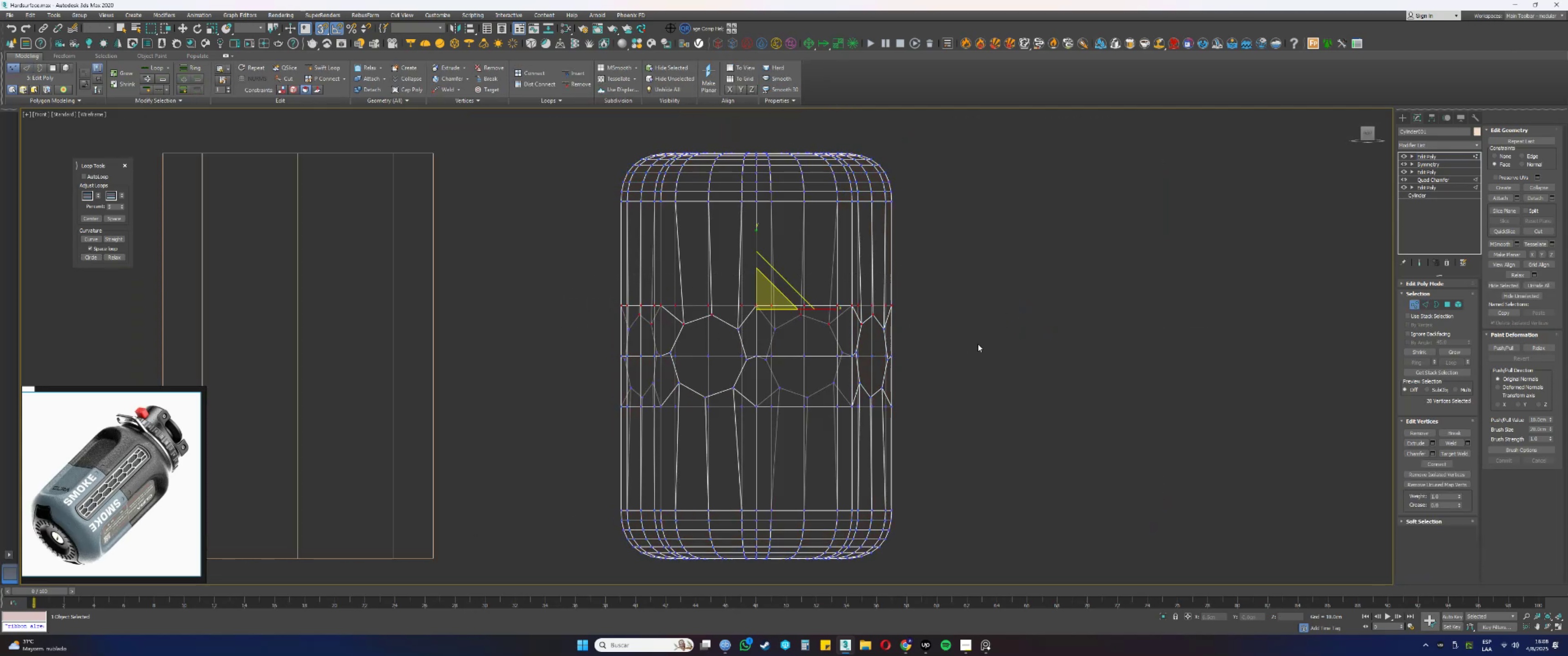 
left_click_drag(start_coordinate=[965, 345], to_coordinate=[472, 252])
 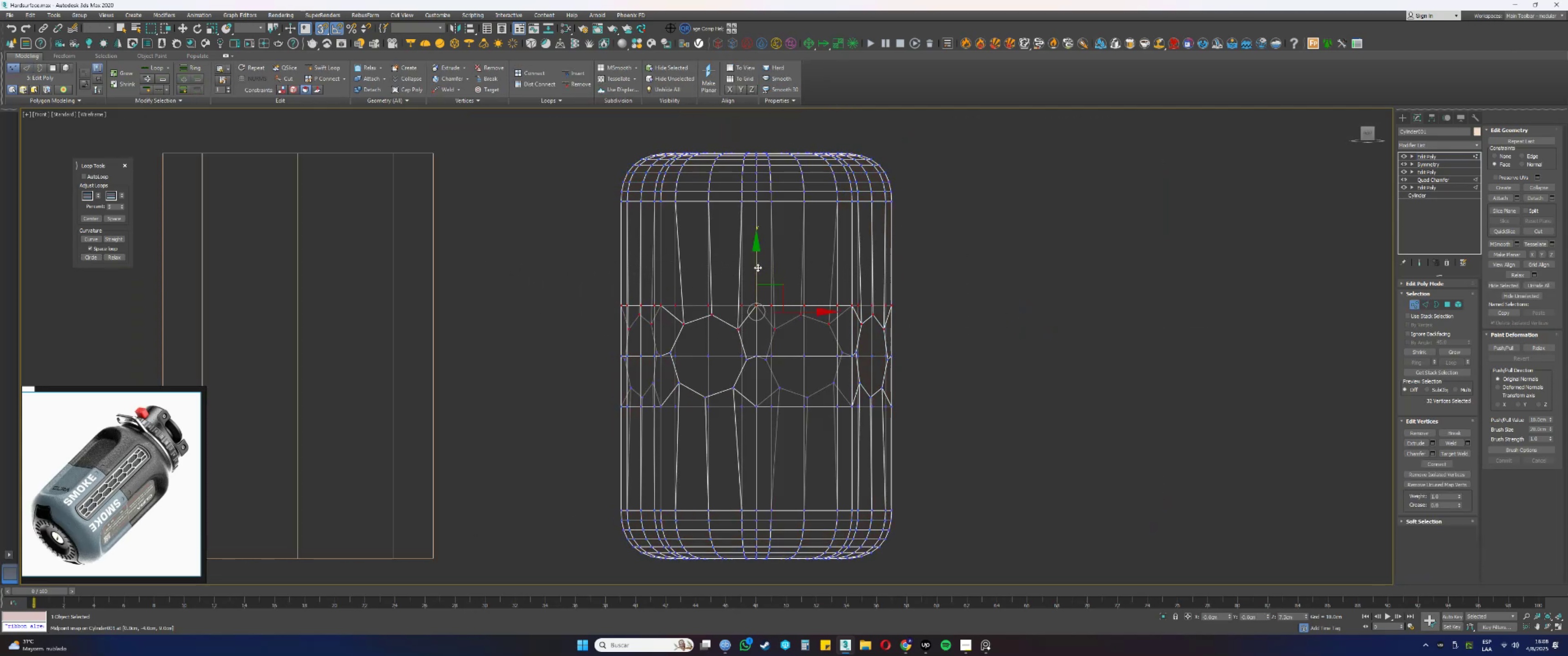 
left_click_drag(start_coordinate=[756, 269], to_coordinate=[753, 194])
 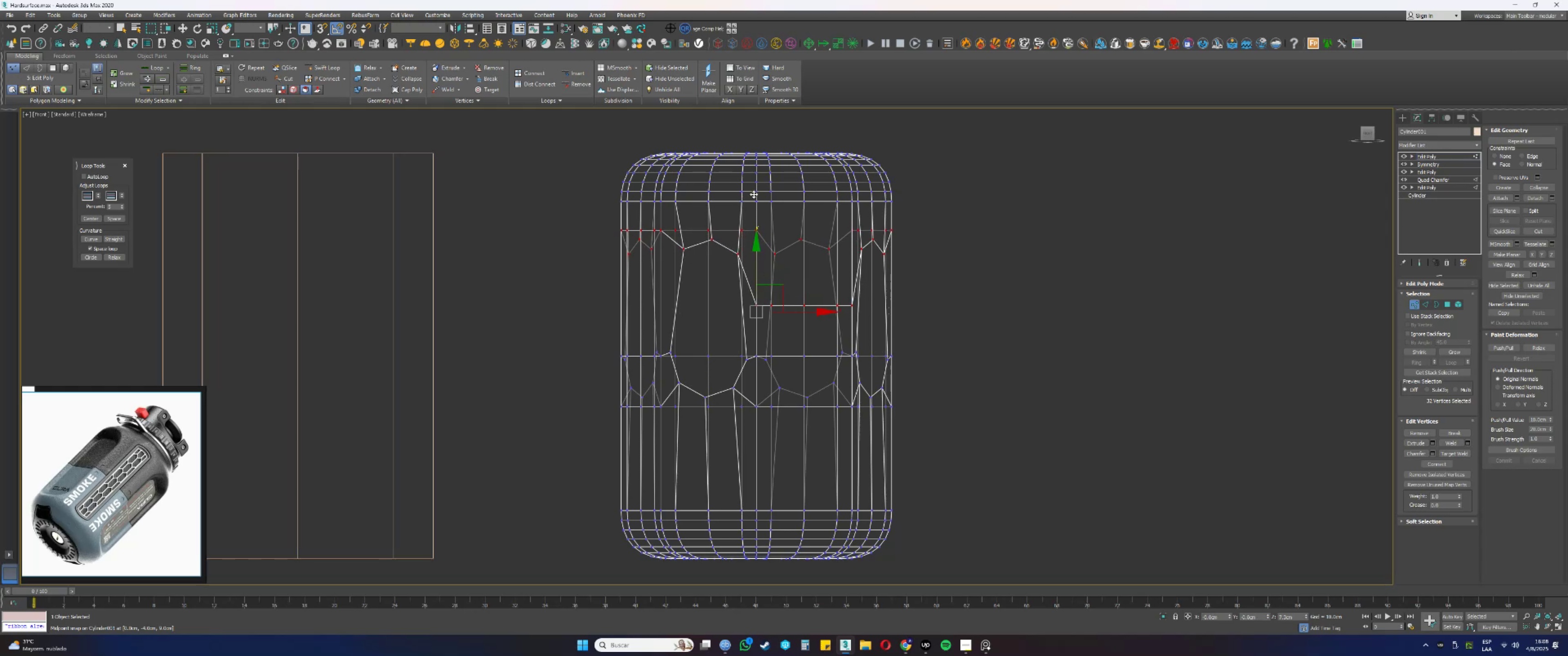 
key(Control+ControlLeft)
 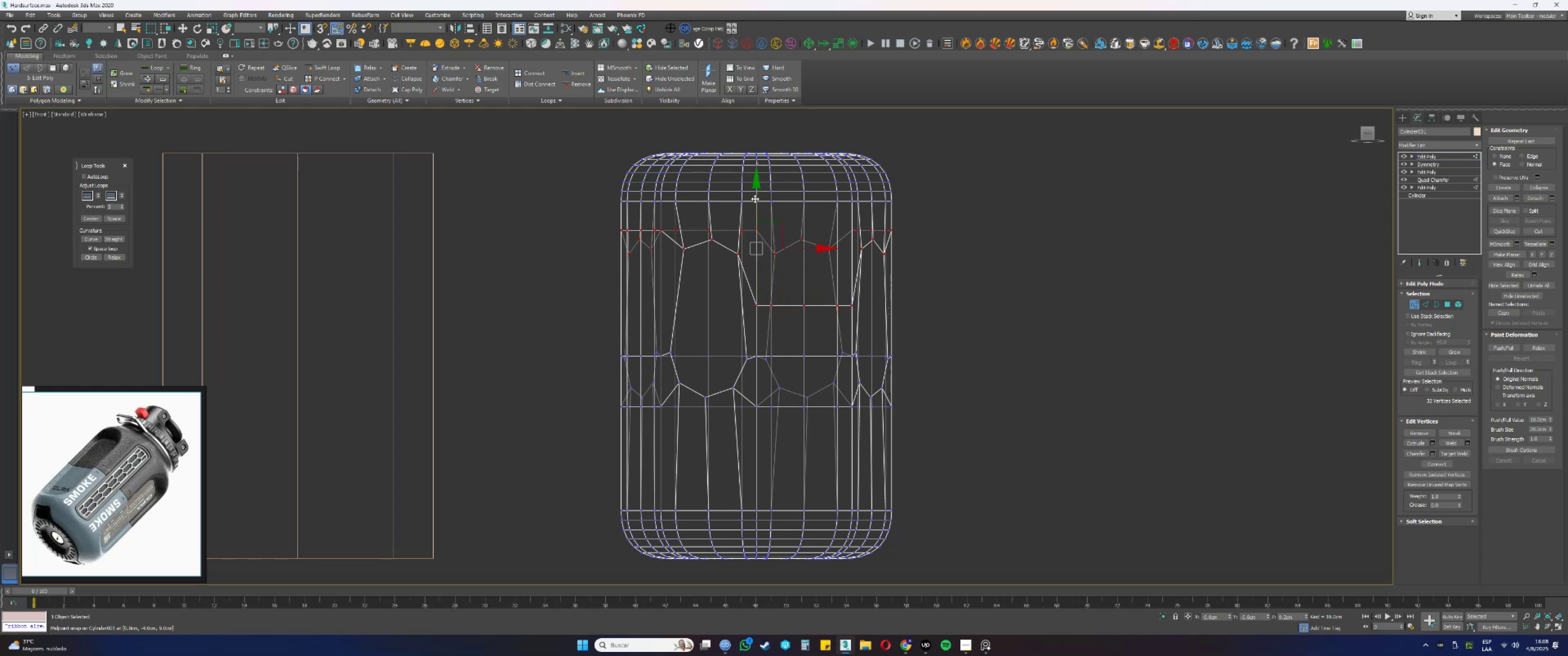 
key(Control+Z)
 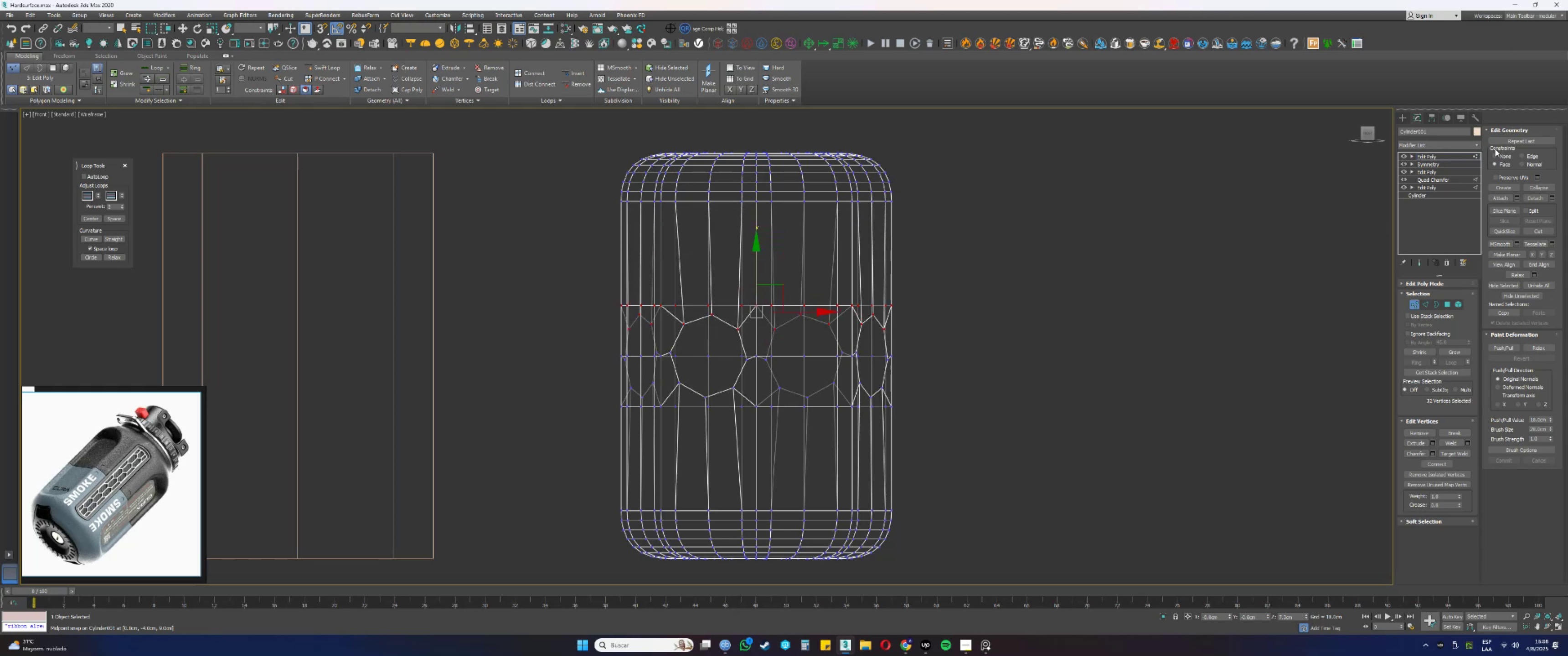 
double_click([1496, 152])
 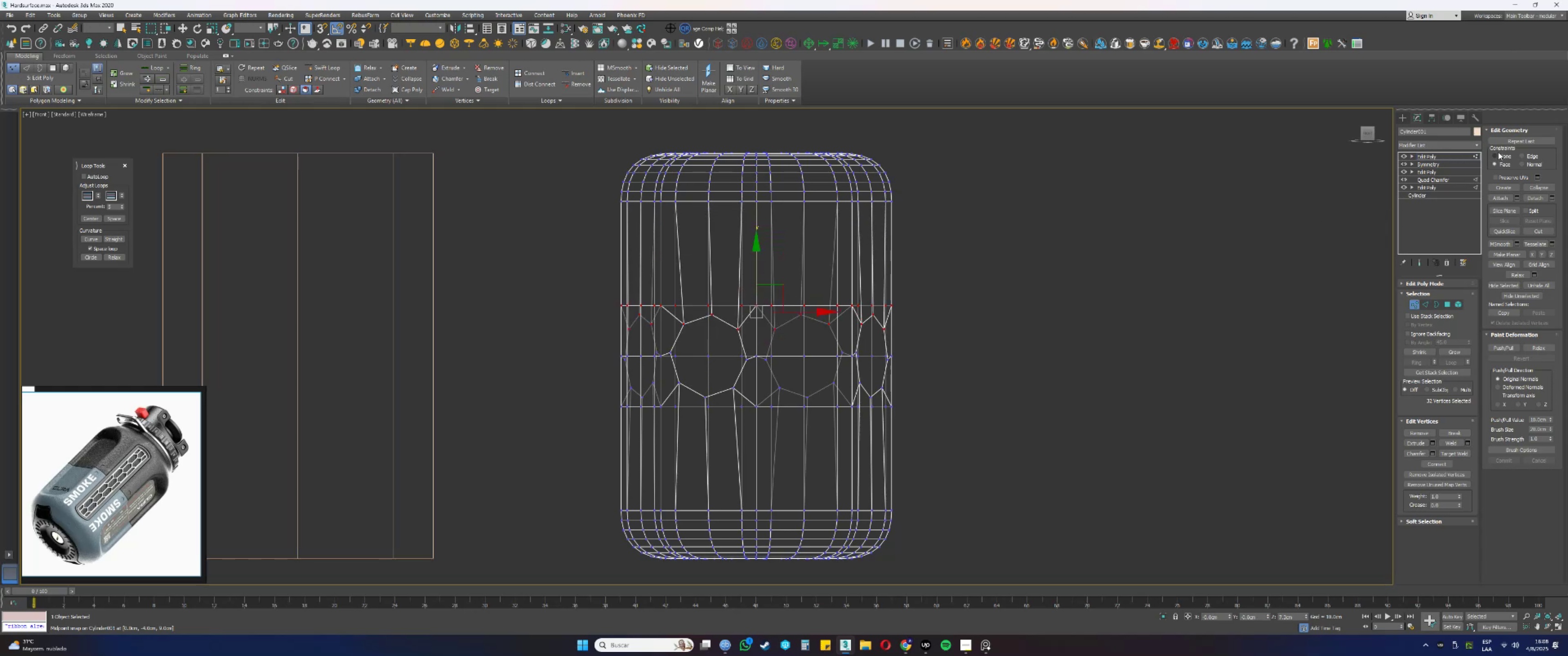 
left_click([1500, 154])
 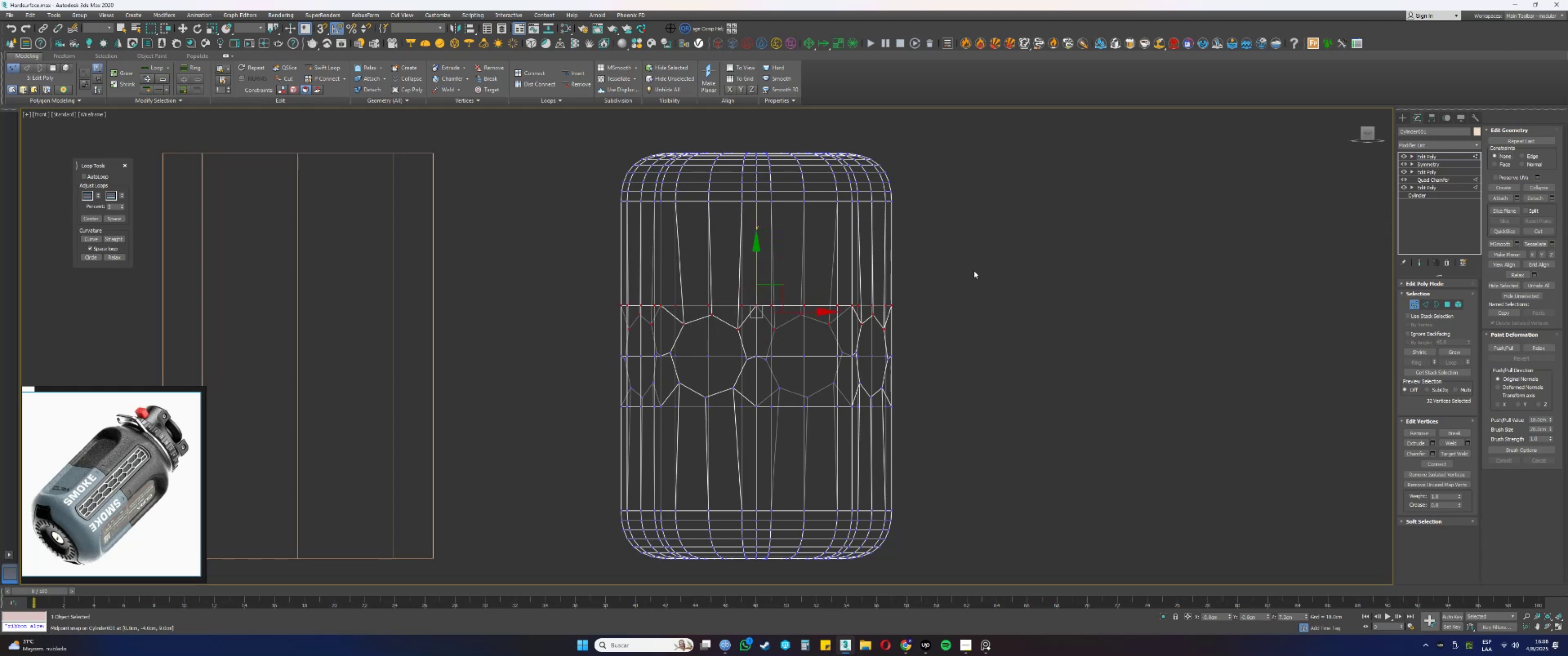 
key(F3)
 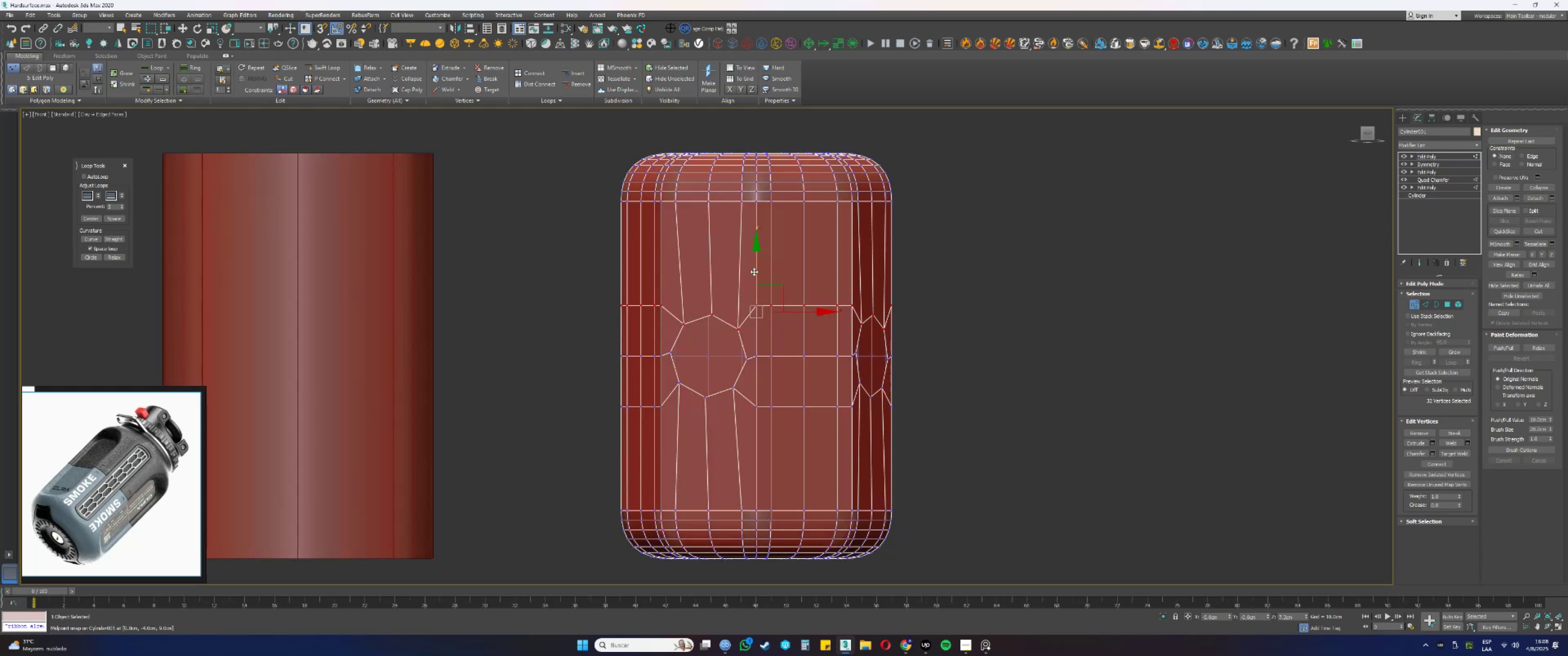 
left_click_drag(start_coordinate=[756, 271], to_coordinate=[770, 190])
 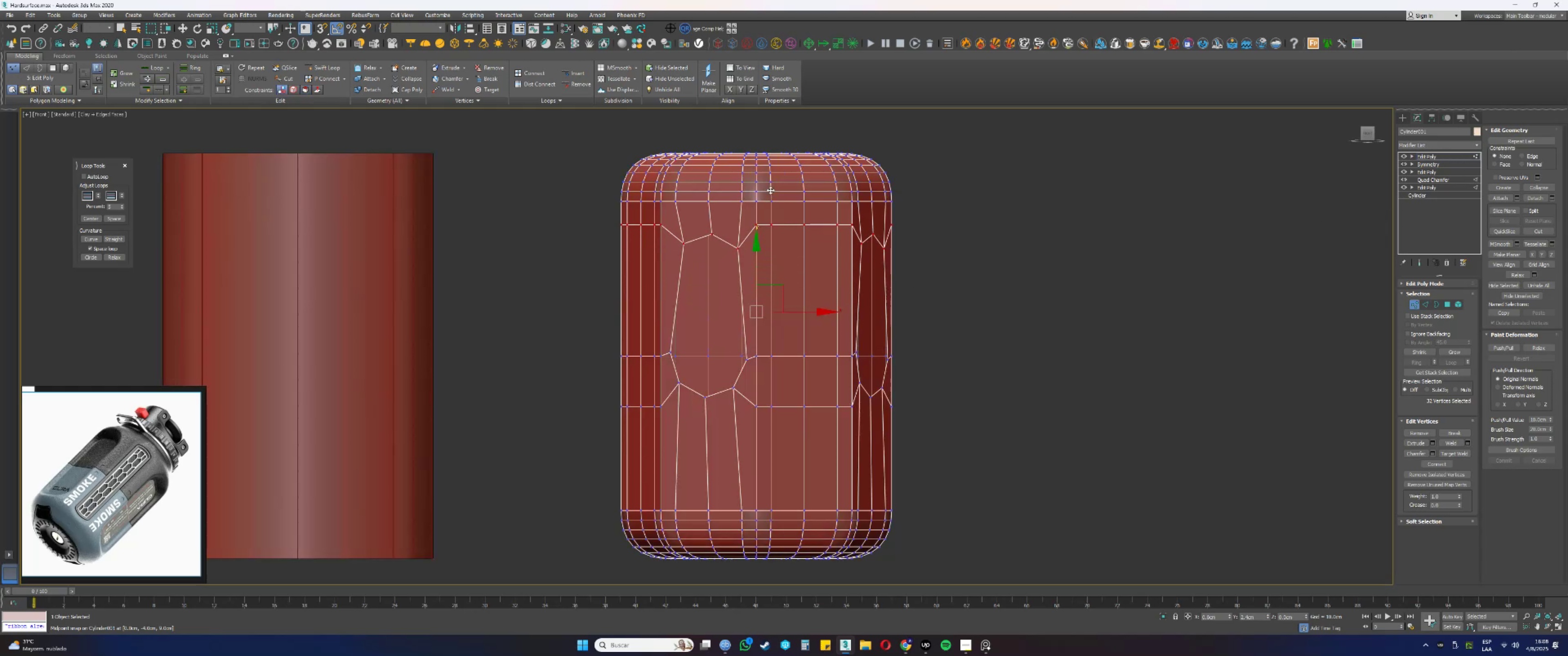 
left_click_drag(start_coordinate=[770, 190], to_coordinate=[761, 166])
 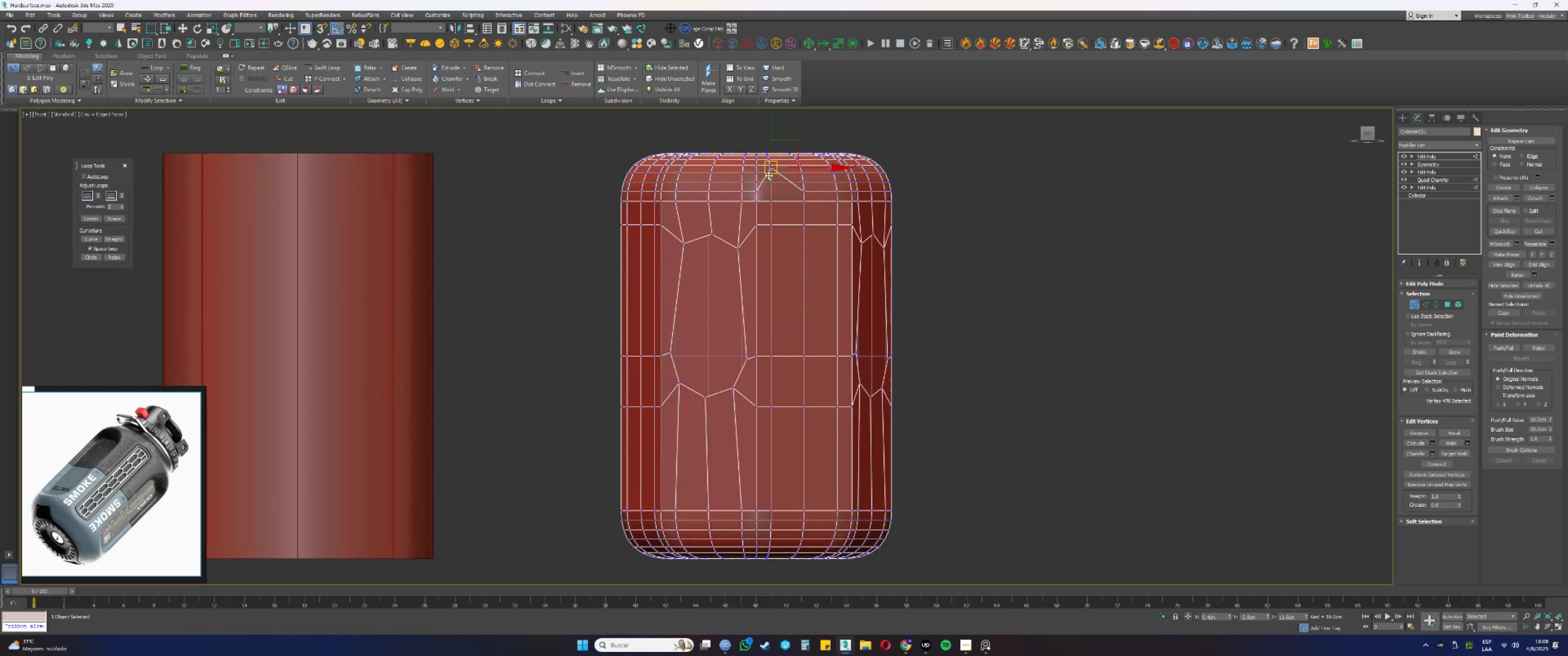 
key(Control+ControlLeft)
 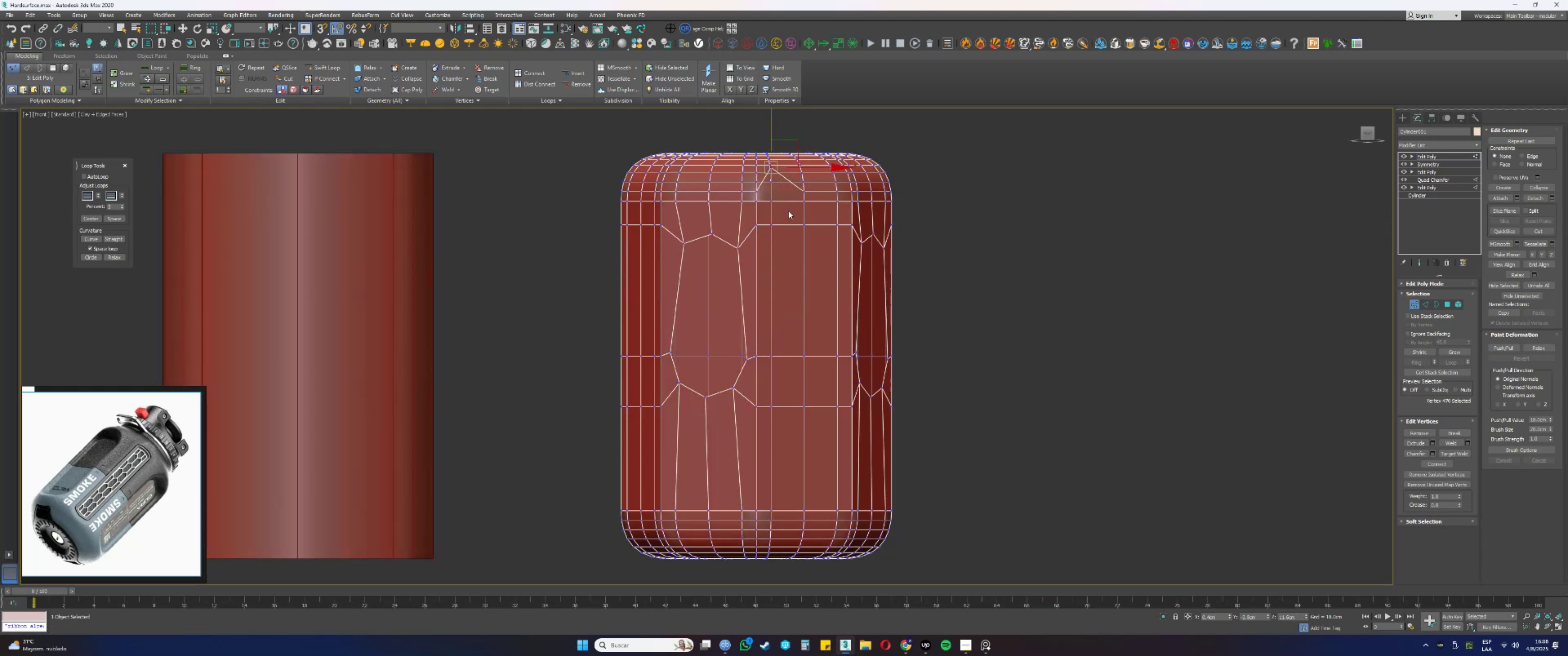 
key(Control+ControlLeft)
 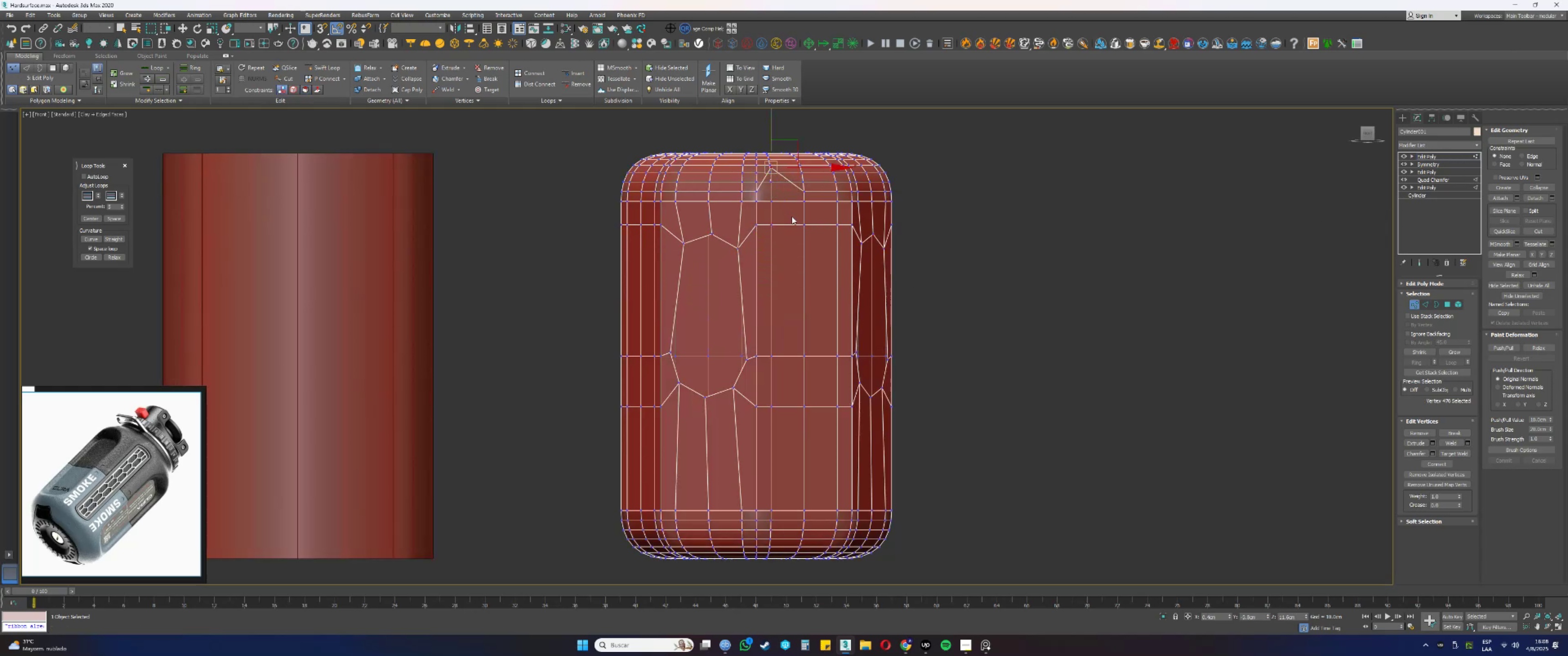 
key(Control+Z)
 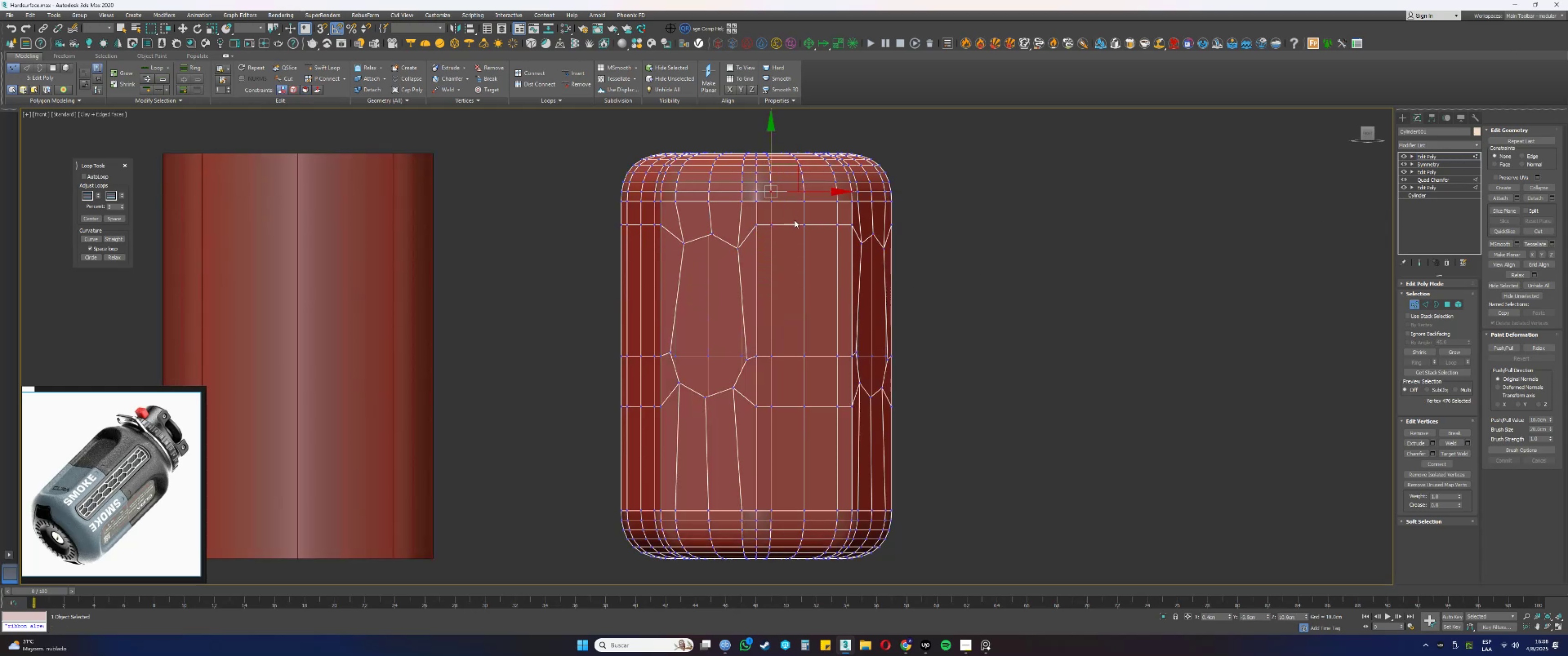 
key(Control+ControlLeft)
 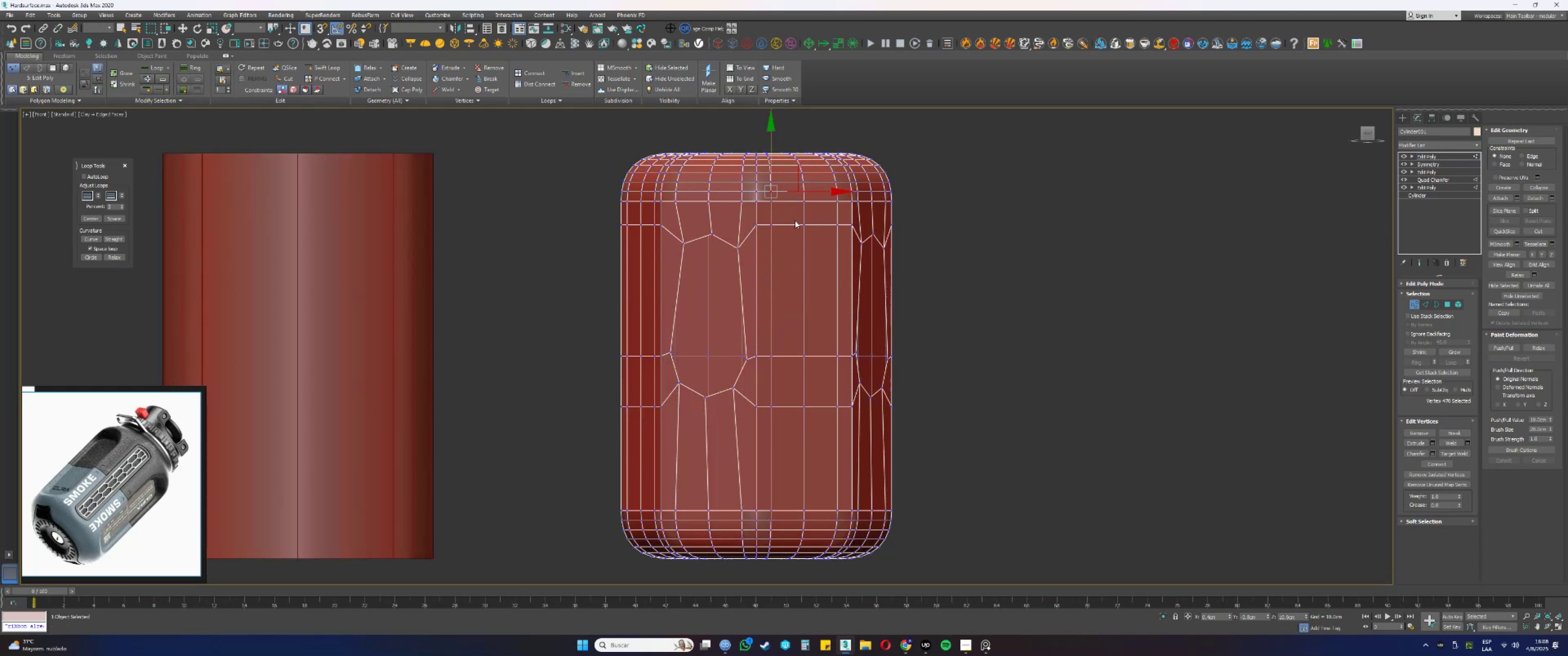 
key(Control+Z)
 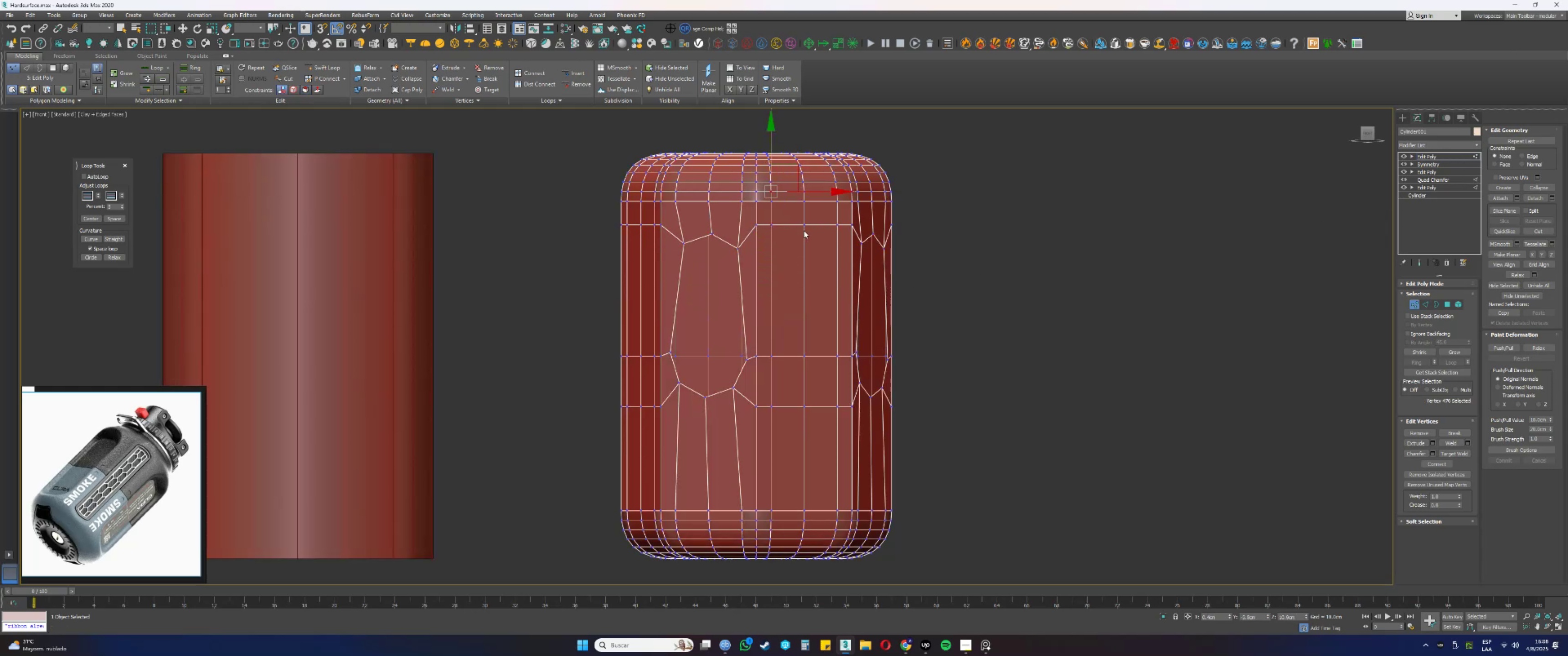 
key(Meta+MetaLeft)
 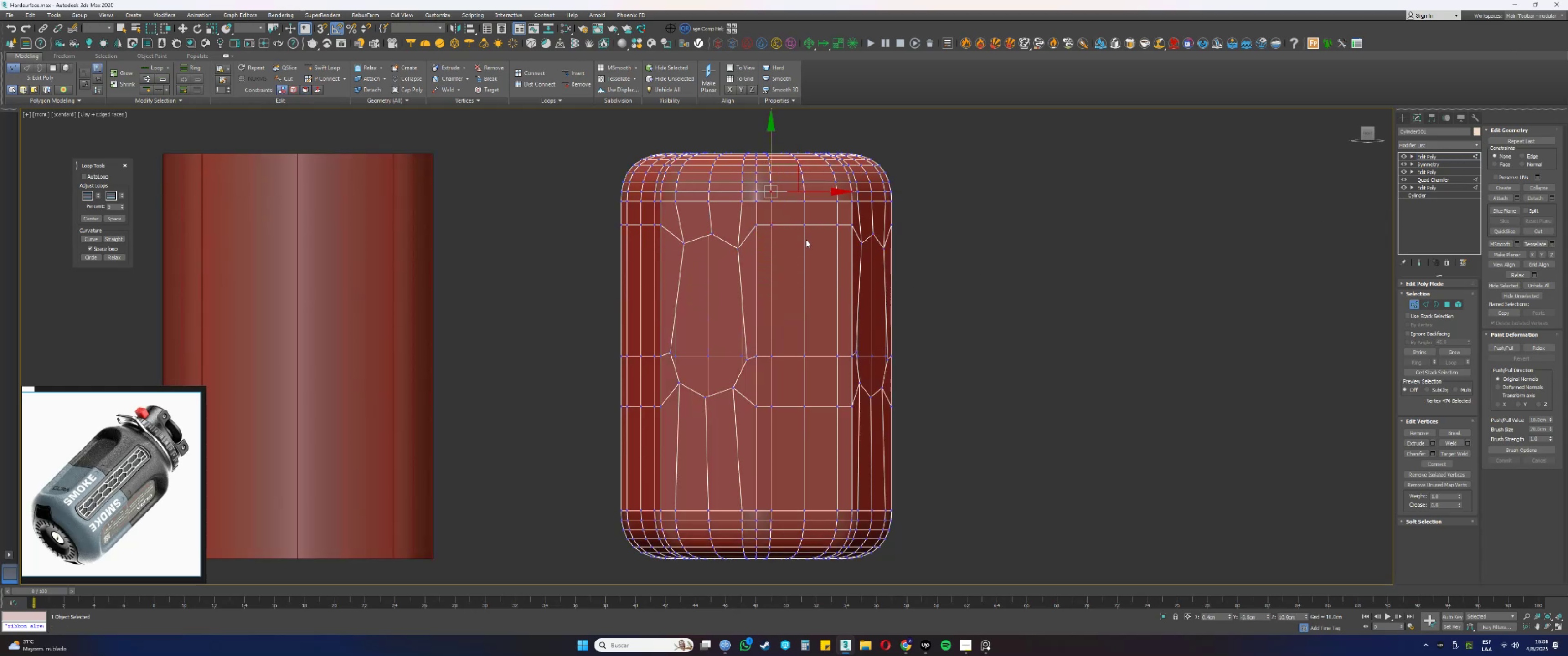 
key(Alt+Meta+AltLeft)
 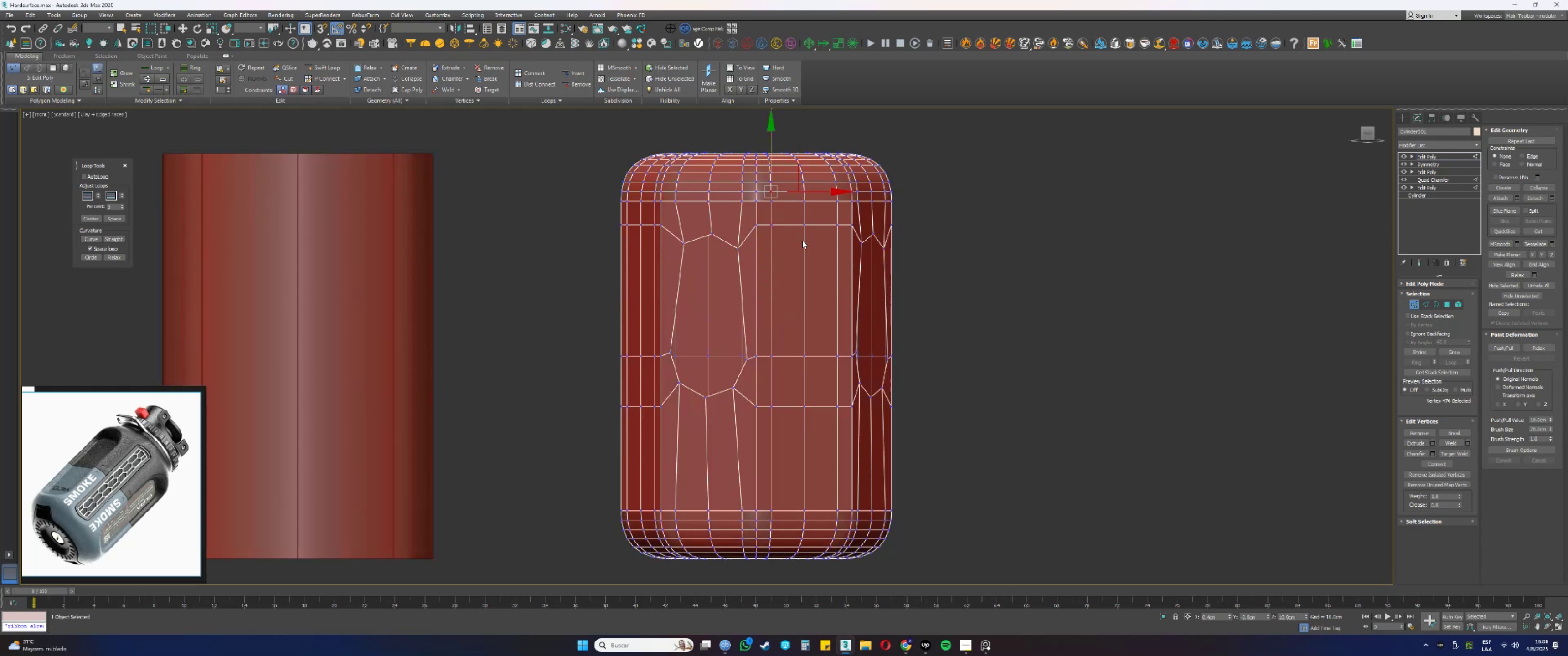 
key(Alt+AltLeft)
 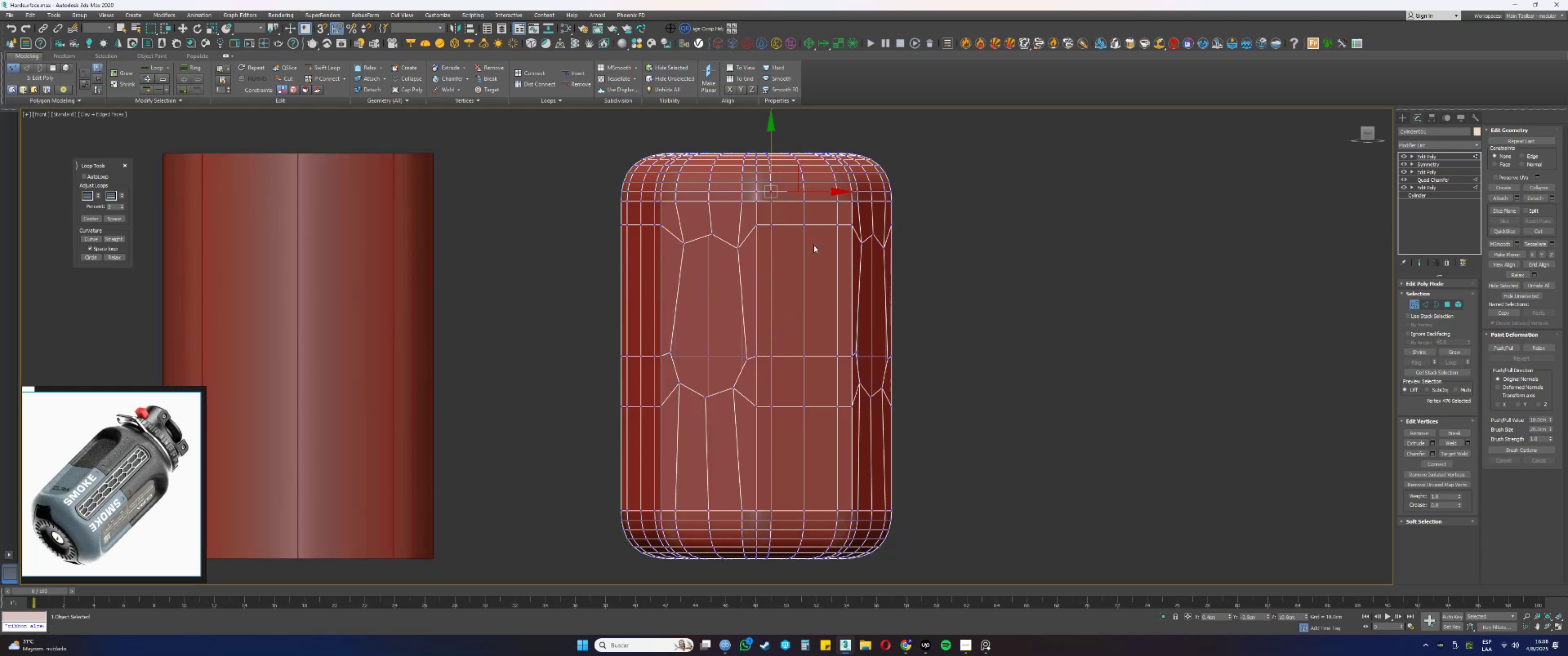 
key(Control+ControlLeft)
 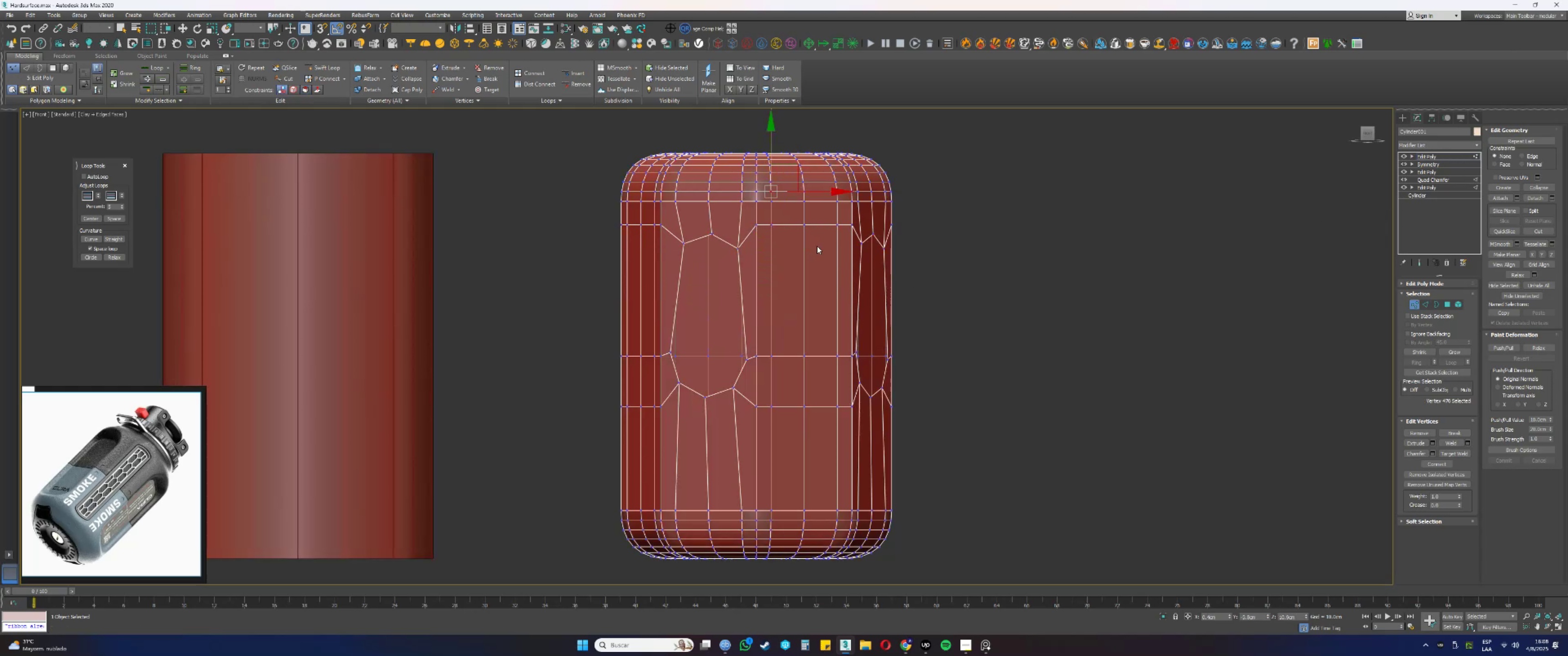 
key(Control+Z)
 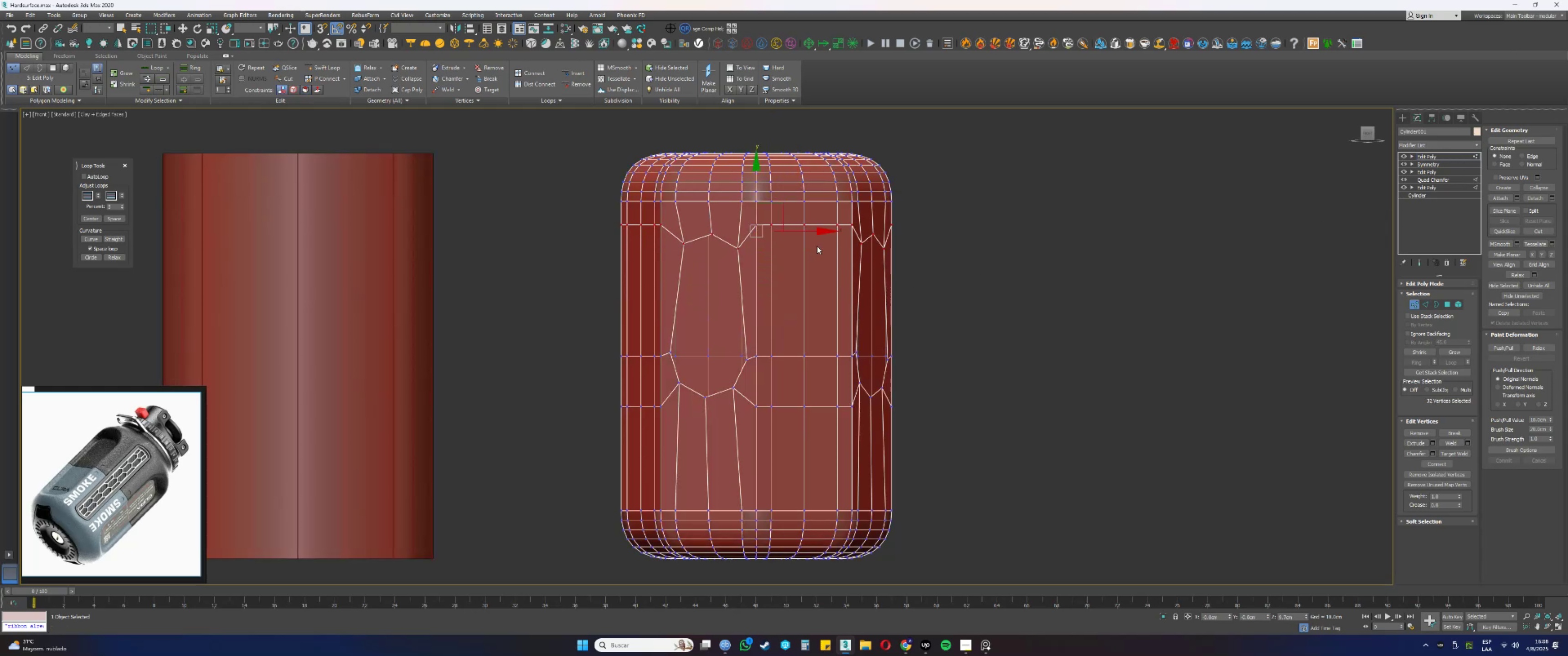 
hold_key(key=AltLeft, duration=0.68)
 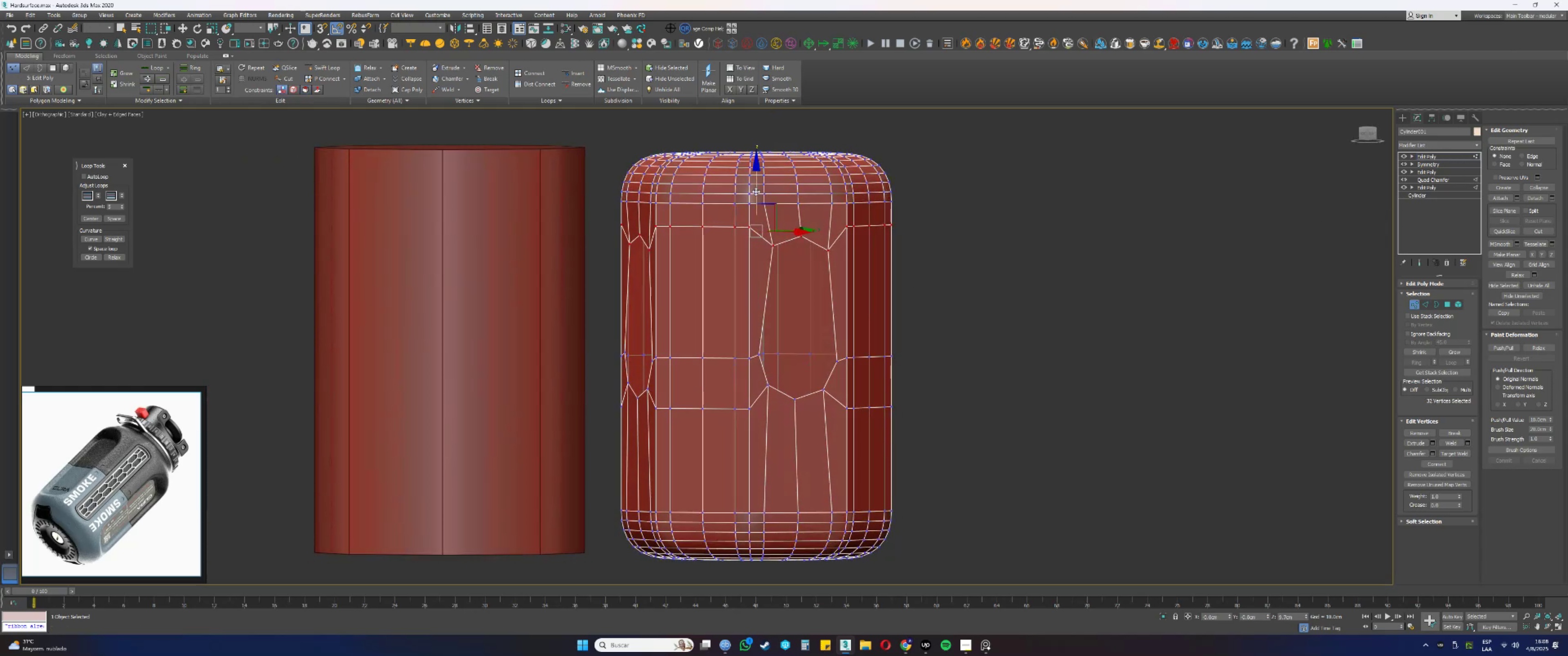 
key(F3)
 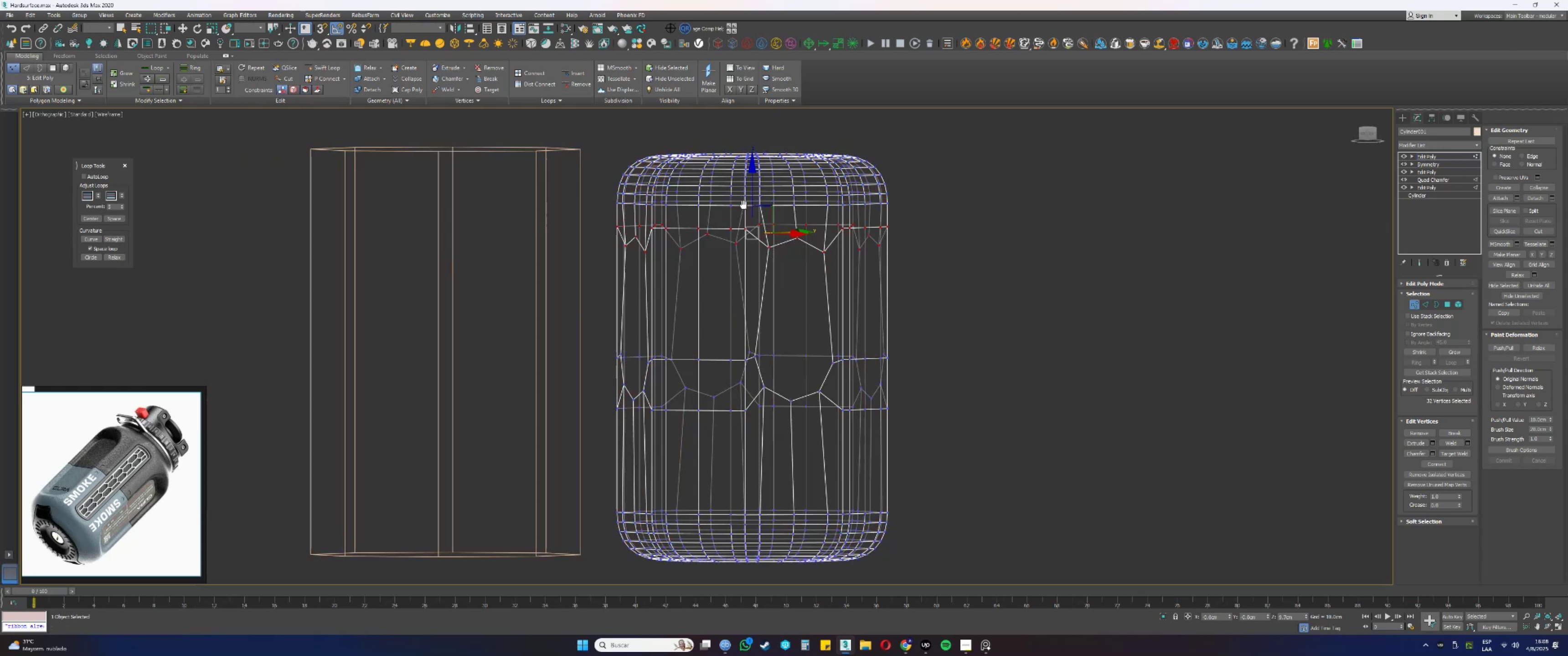 
key(F3)
 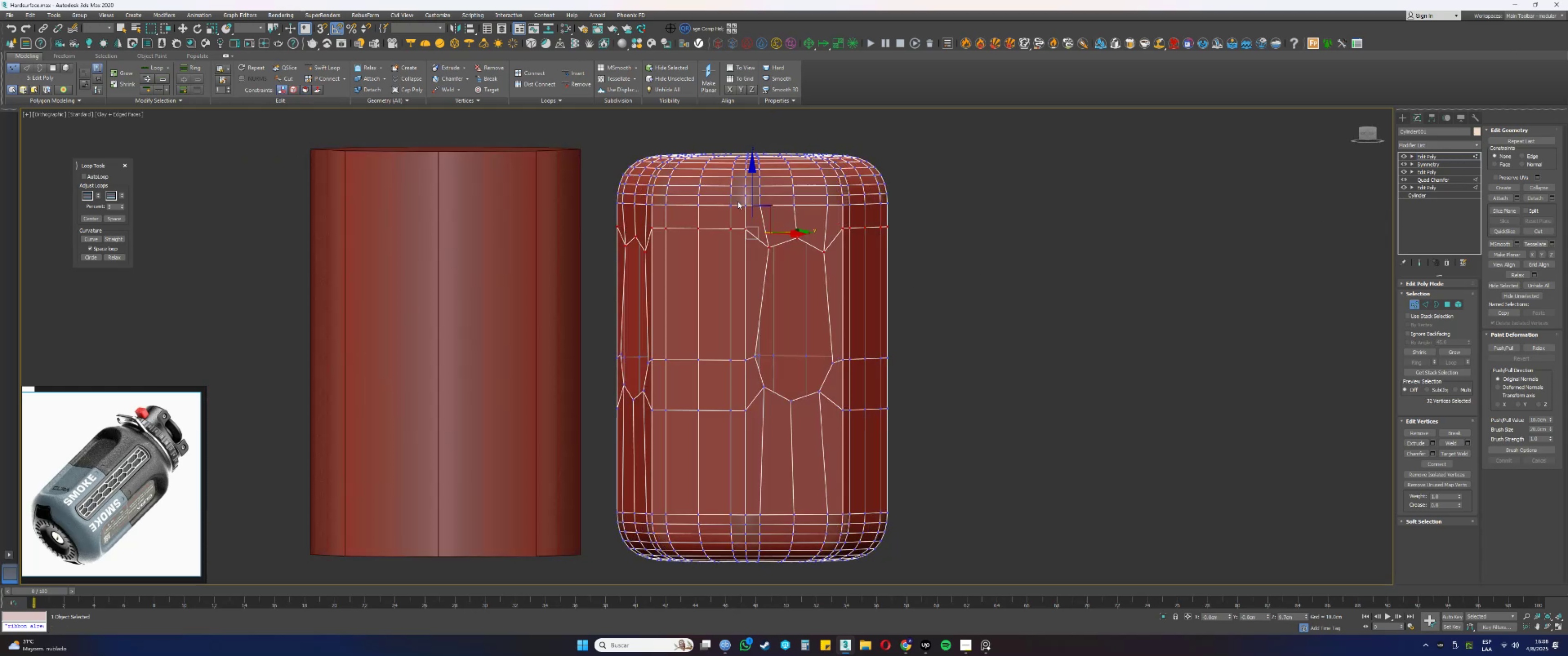 
key(F4)
 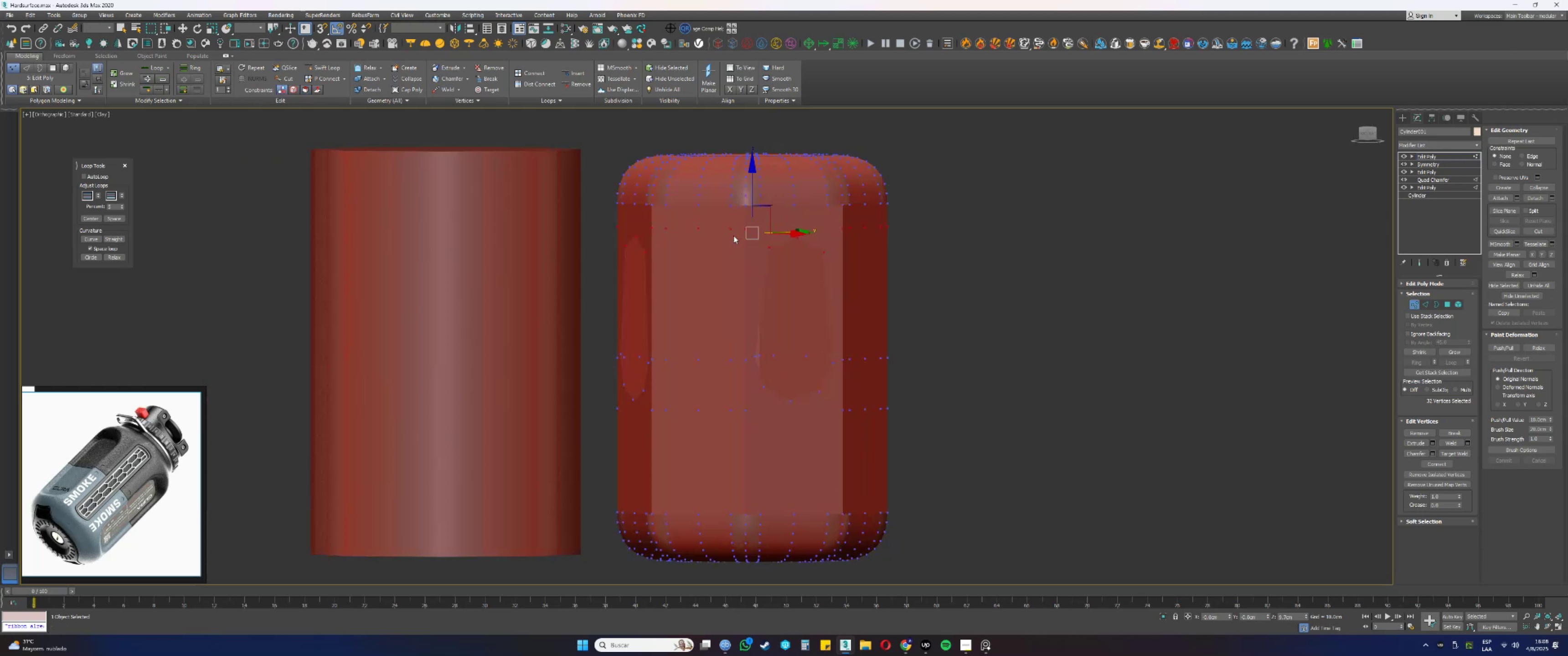 
hold_key(key=AltLeft, duration=0.79)
 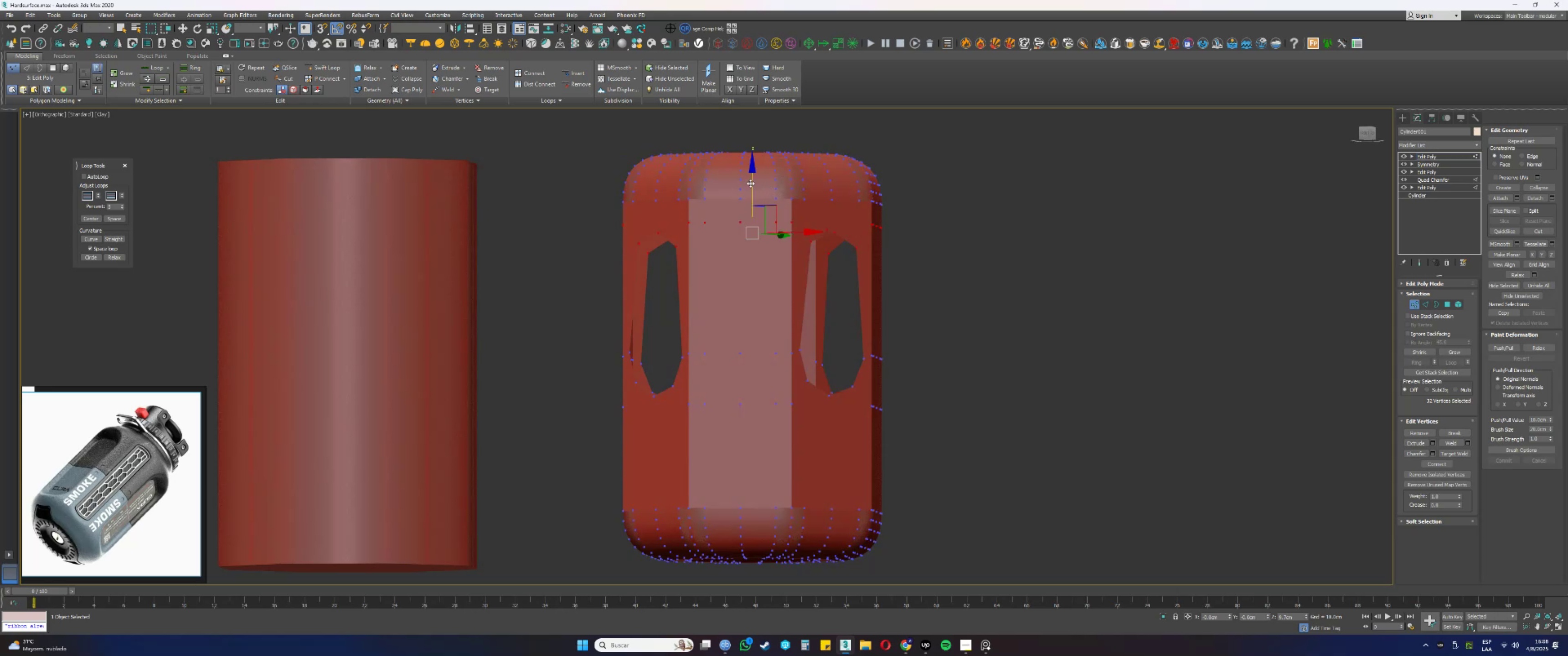 
left_click_drag(start_coordinate=[752, 184], to_coordinate=[751, 176])
 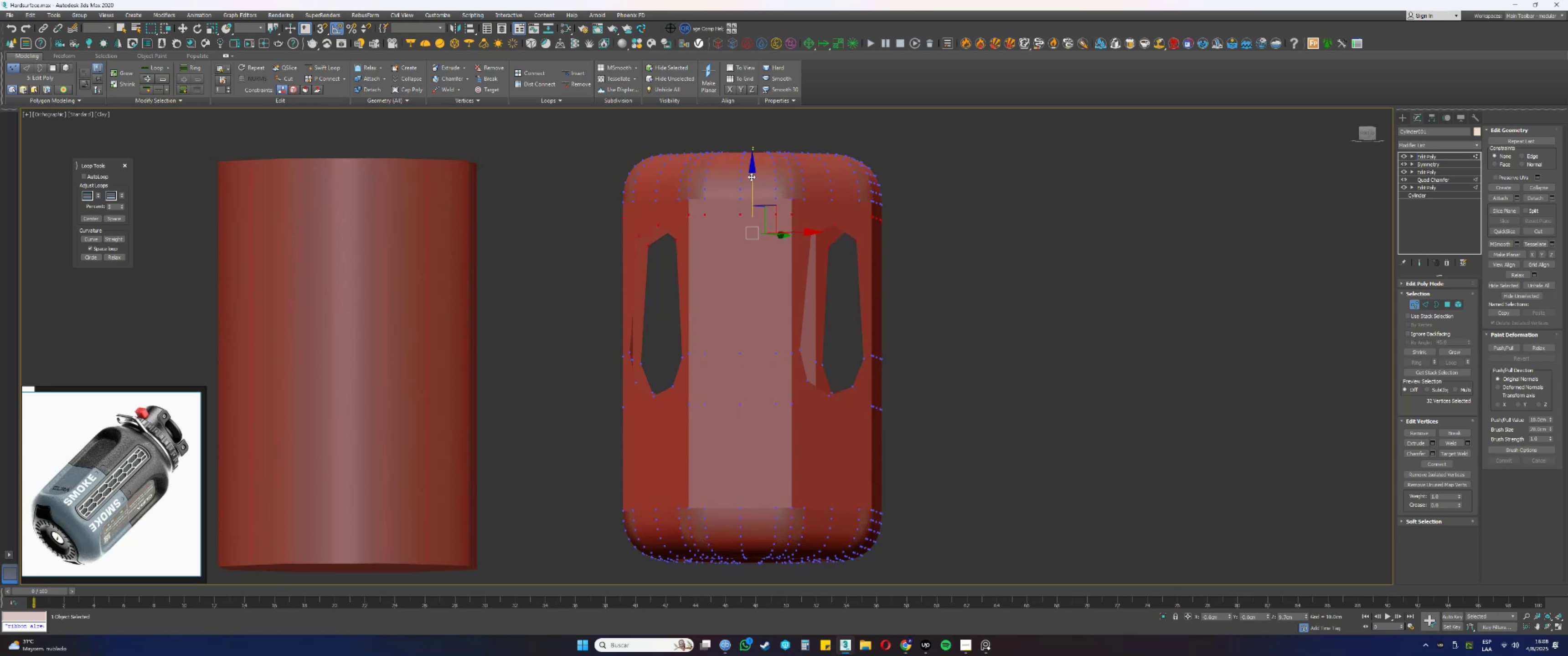 
hold_key(key=AltLeft, duration=0.66)
 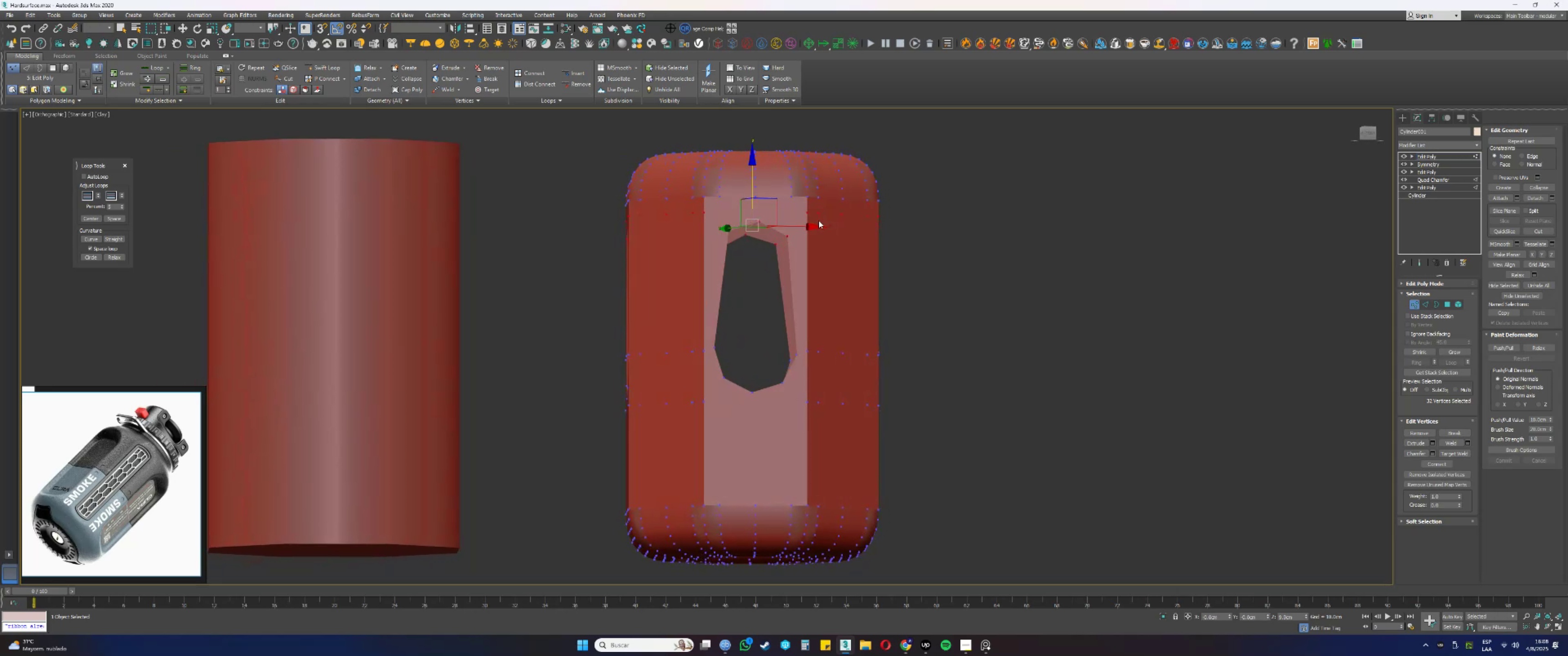 
type(zfz[F3])
 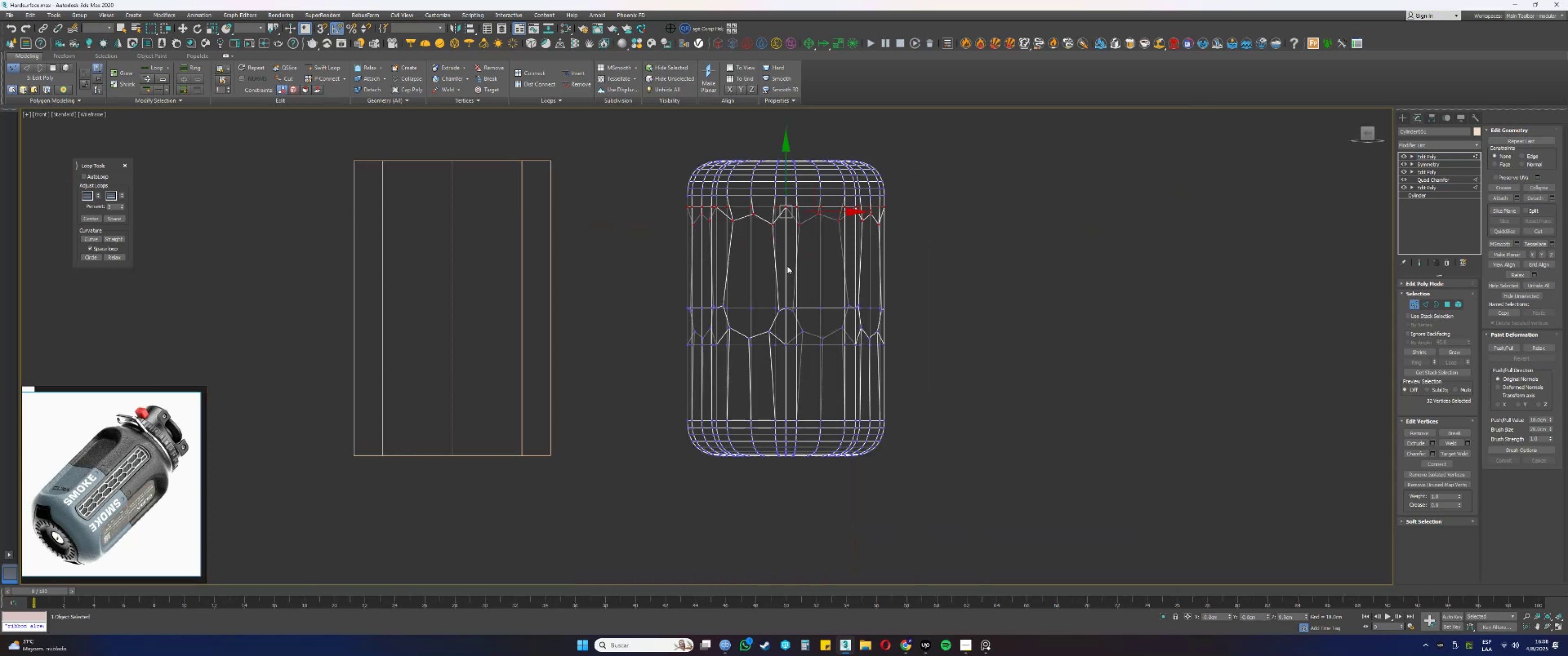 
scroll: coordinate [788, 269], scroll_direction: down, amount: 6.0
 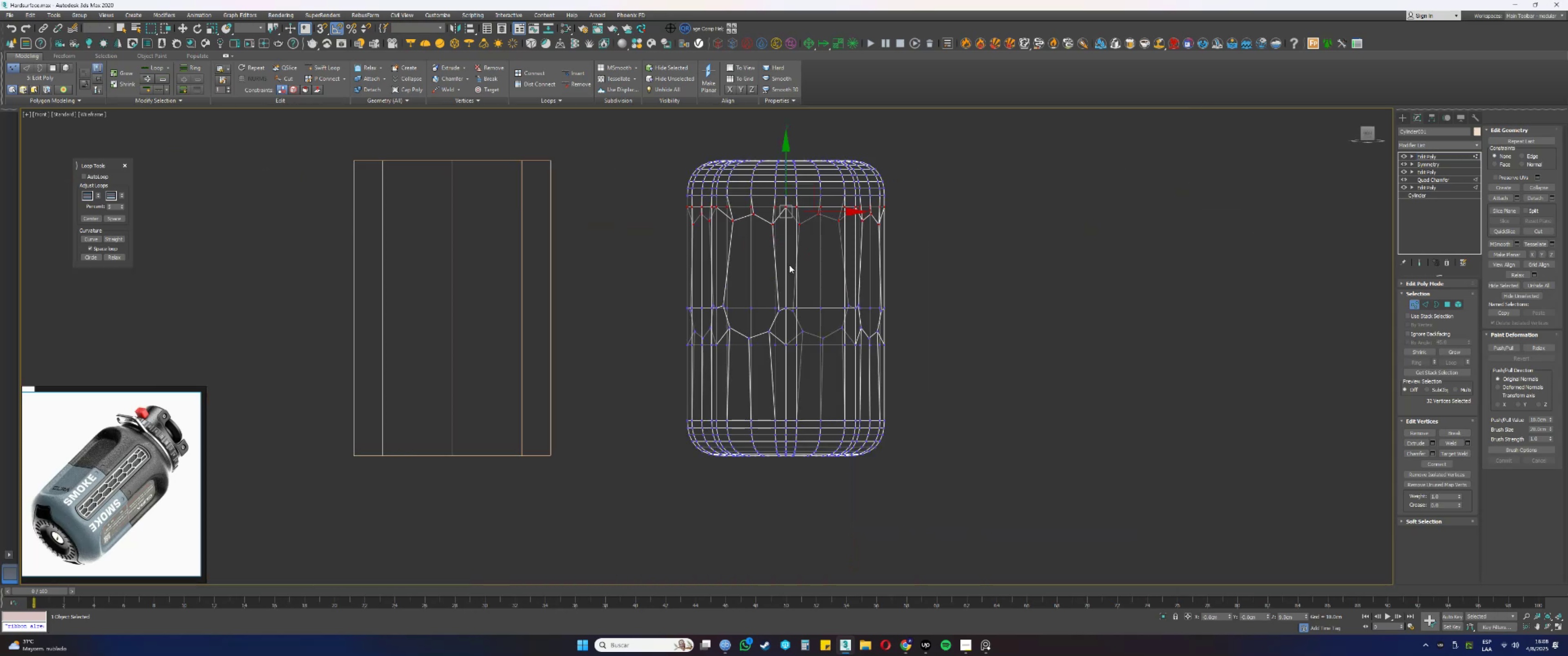 
key(Control+ControlLeft)
 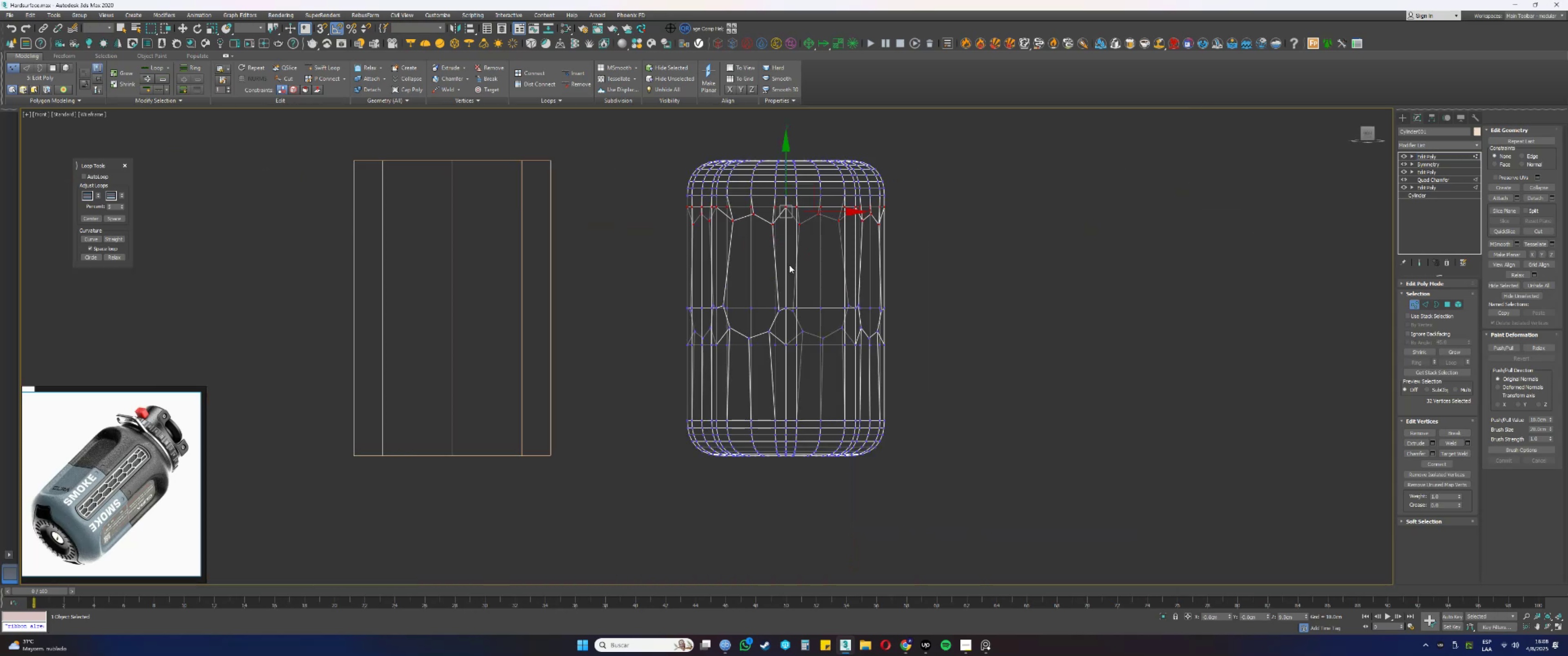 
key(Control+Z)
 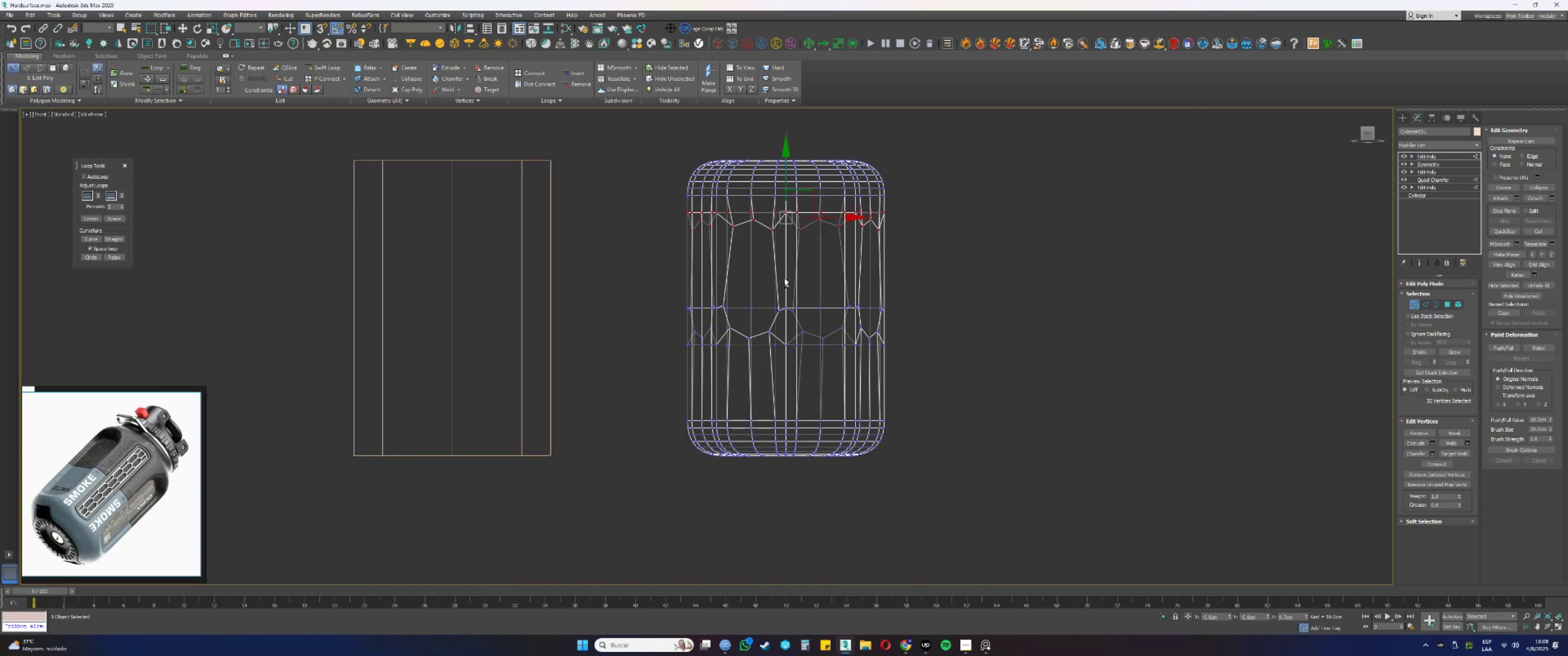 
key(Control+ControlLeft)
 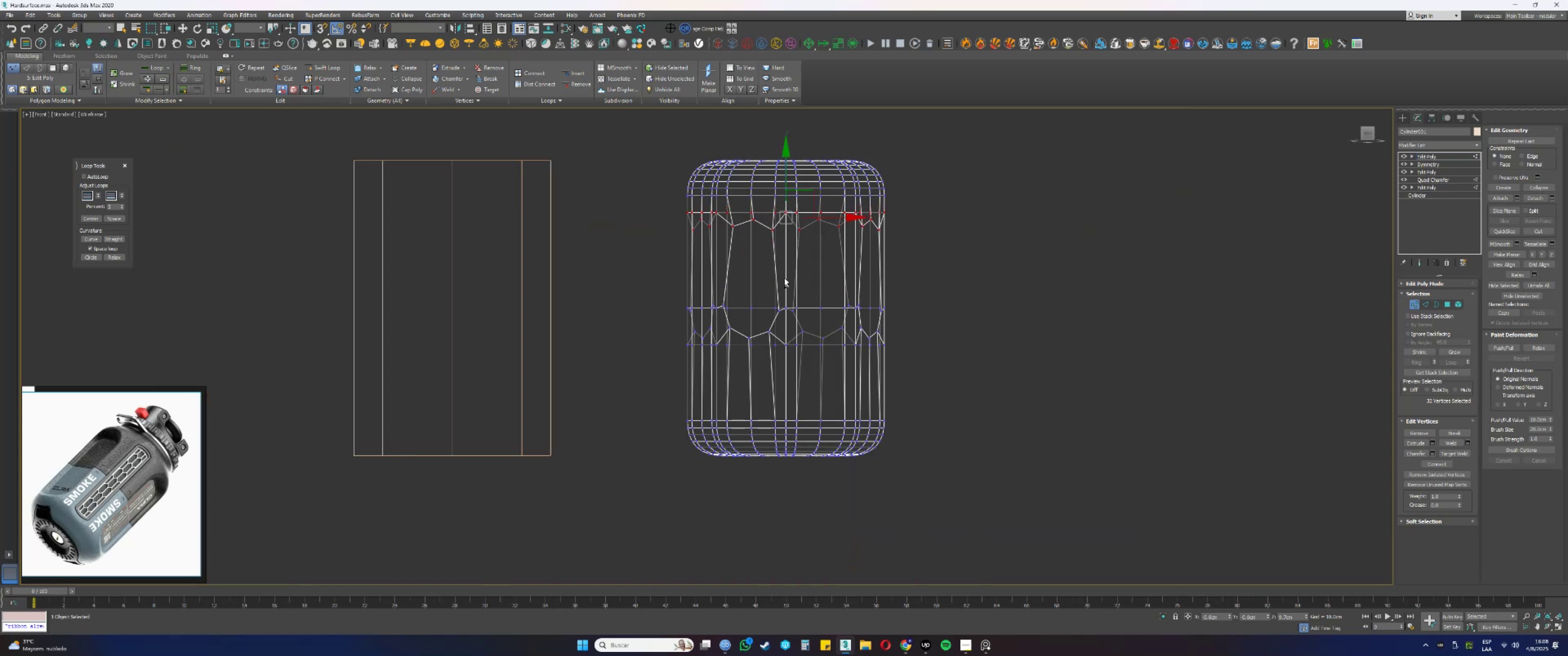 
key(Control+Z)
 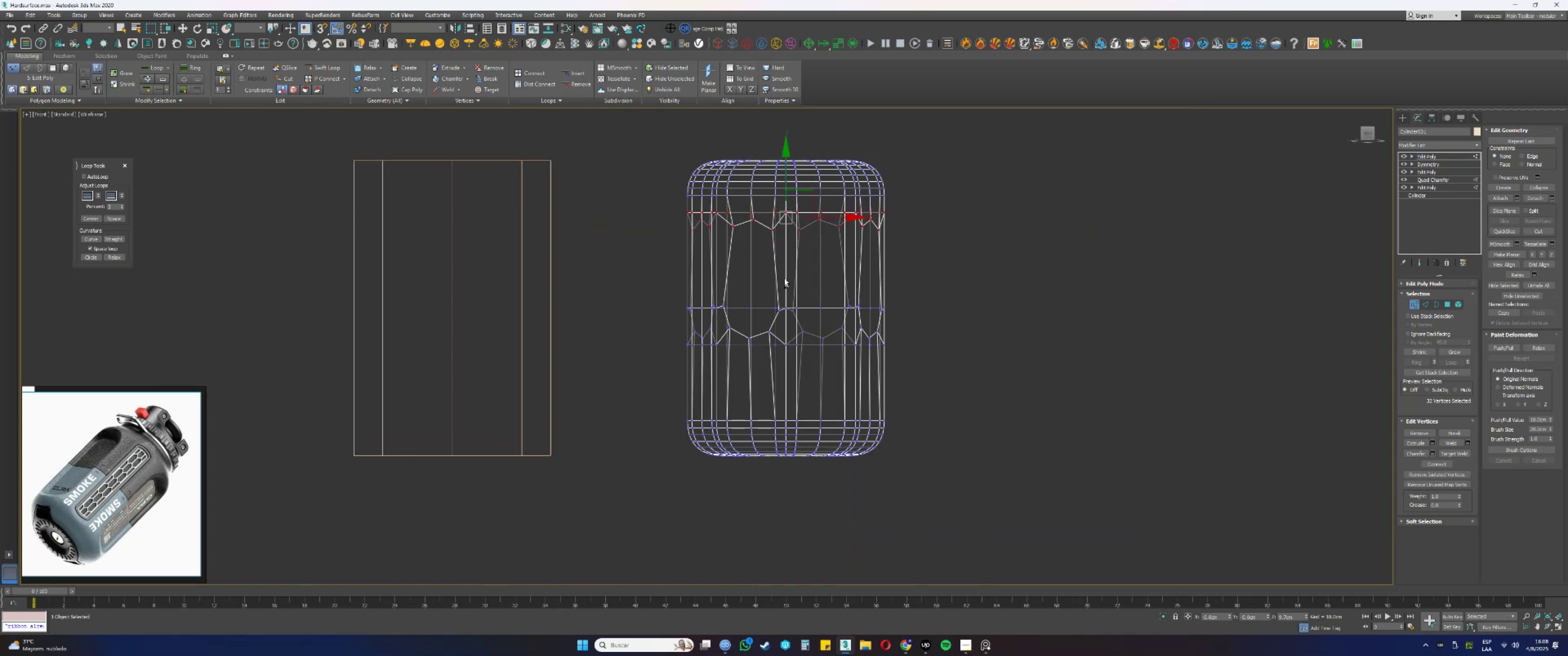 
key(Control+ControlLeft)
 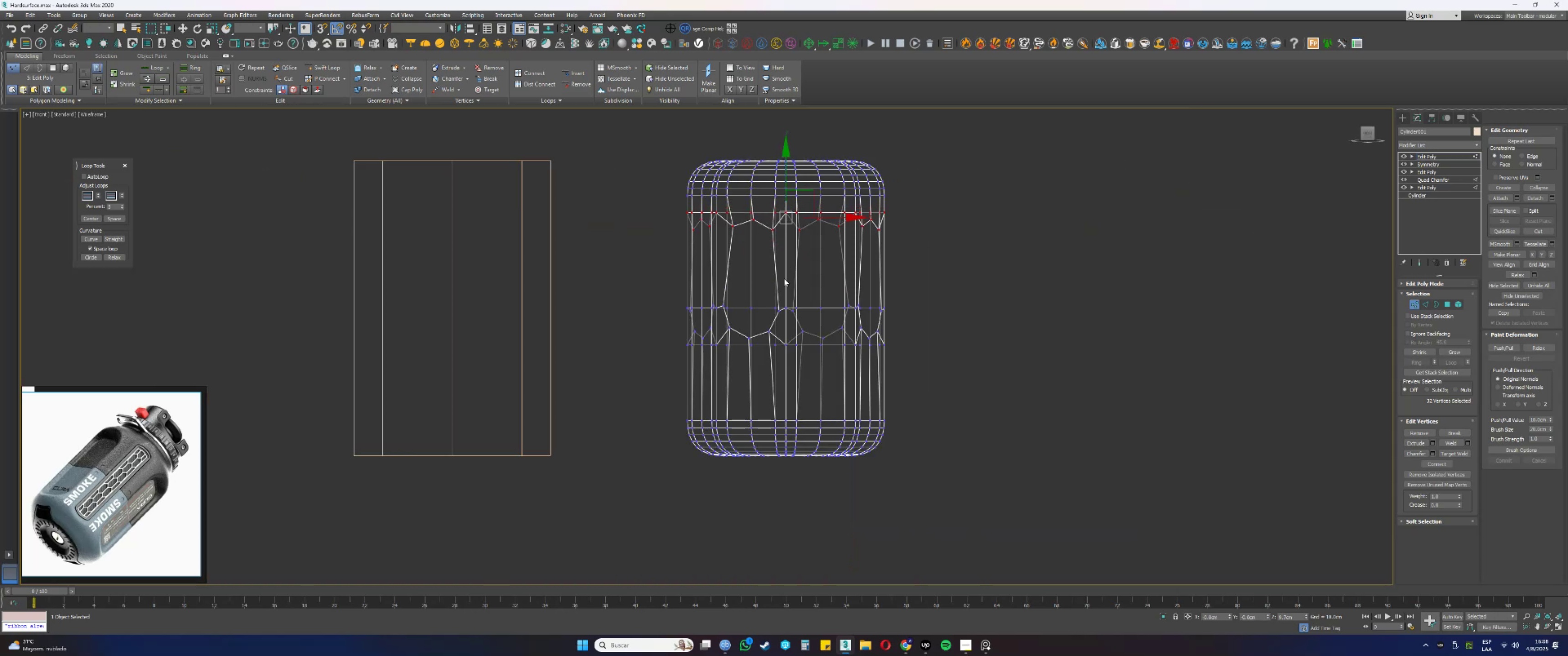 
key(Control+Z)
 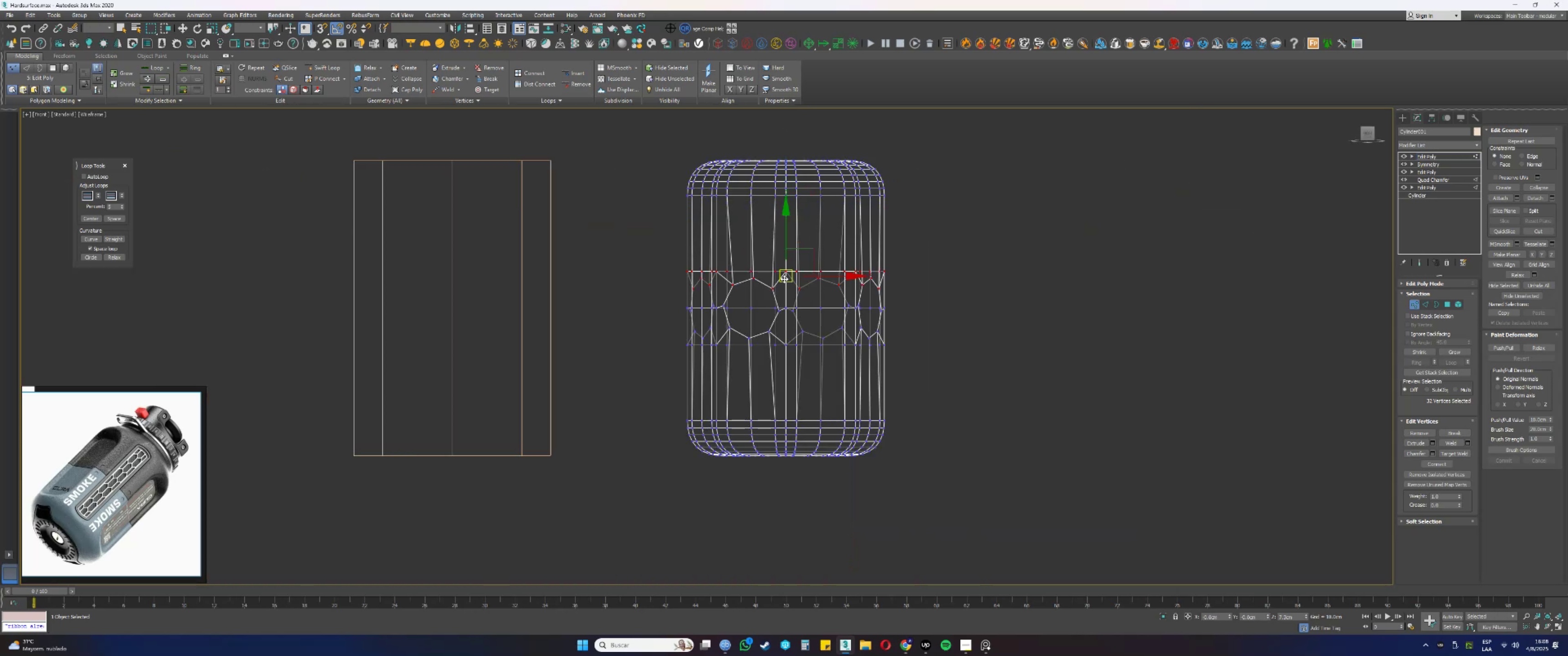 
key(Control+ControlLeft)
 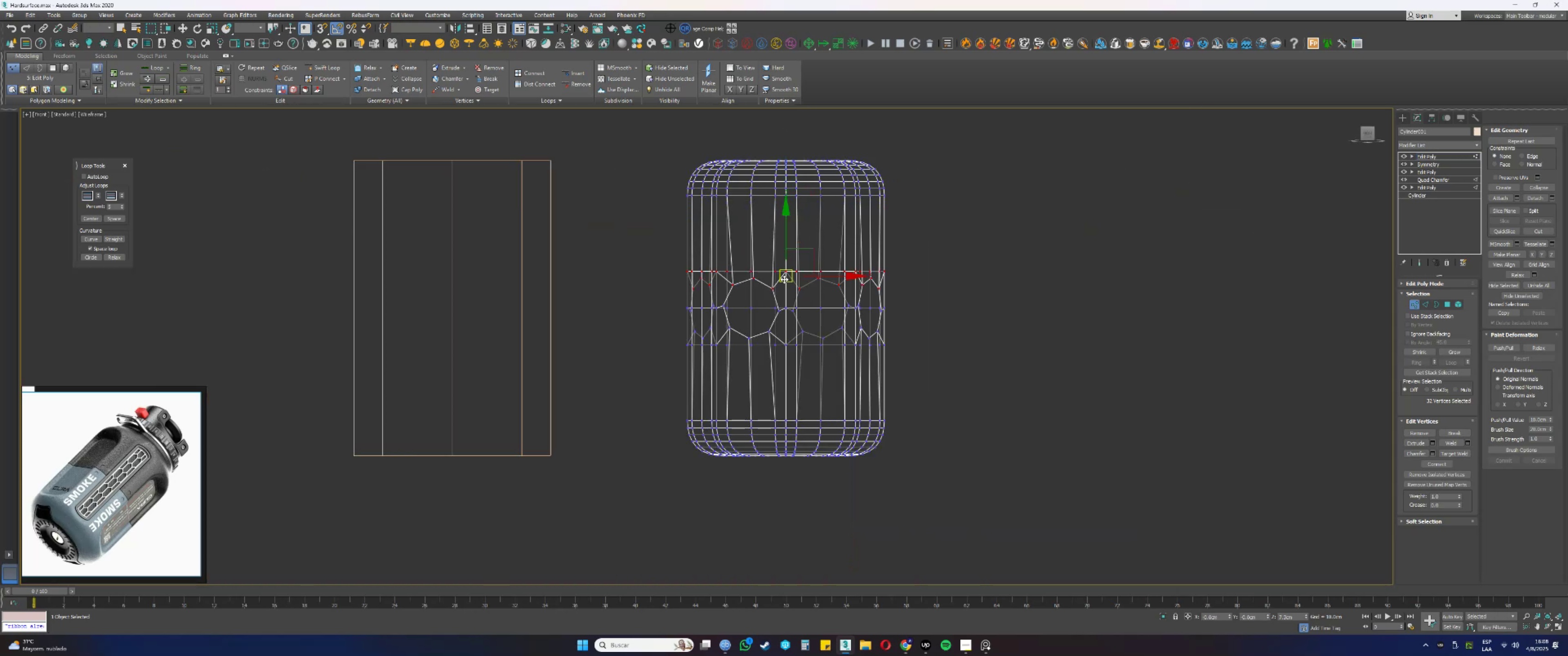 
key(Control+Z)
 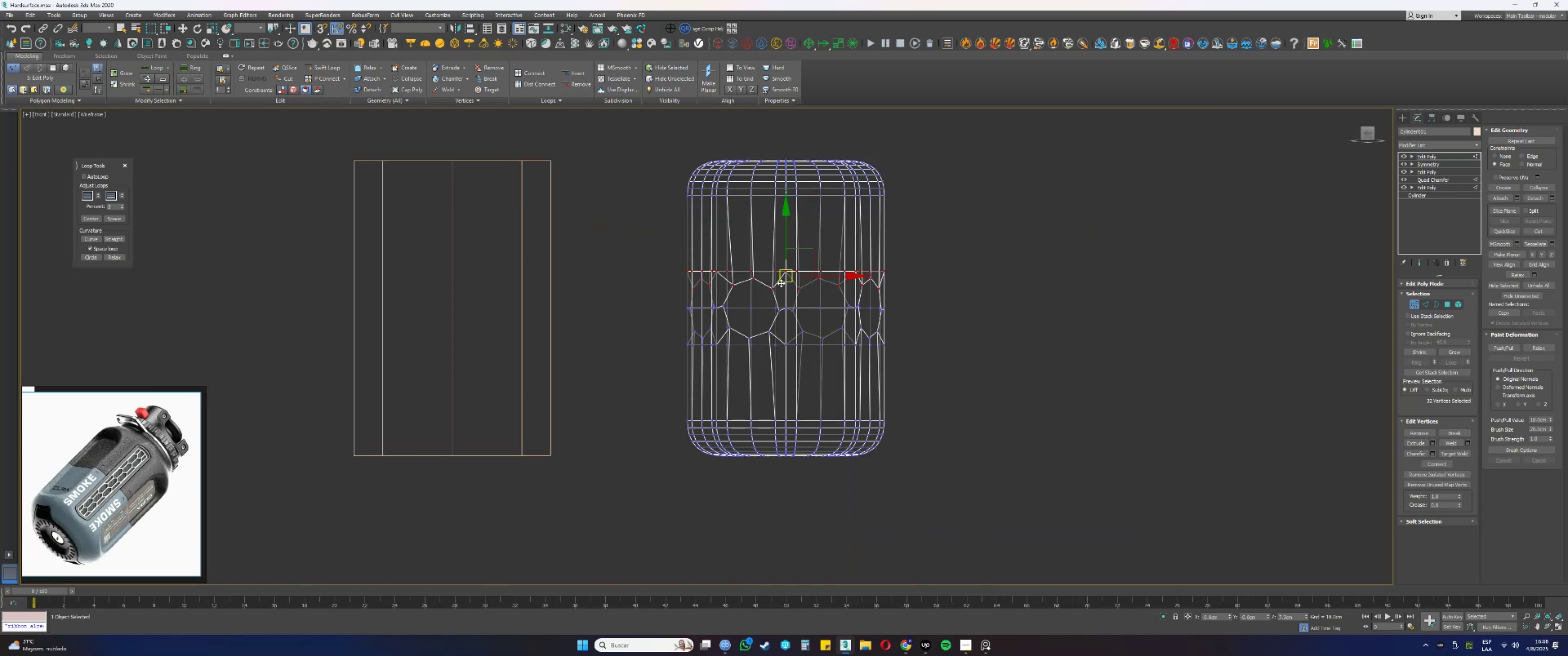 
scroll: coordinate [766, 311], scroll_direction: up, amount: 3.0
 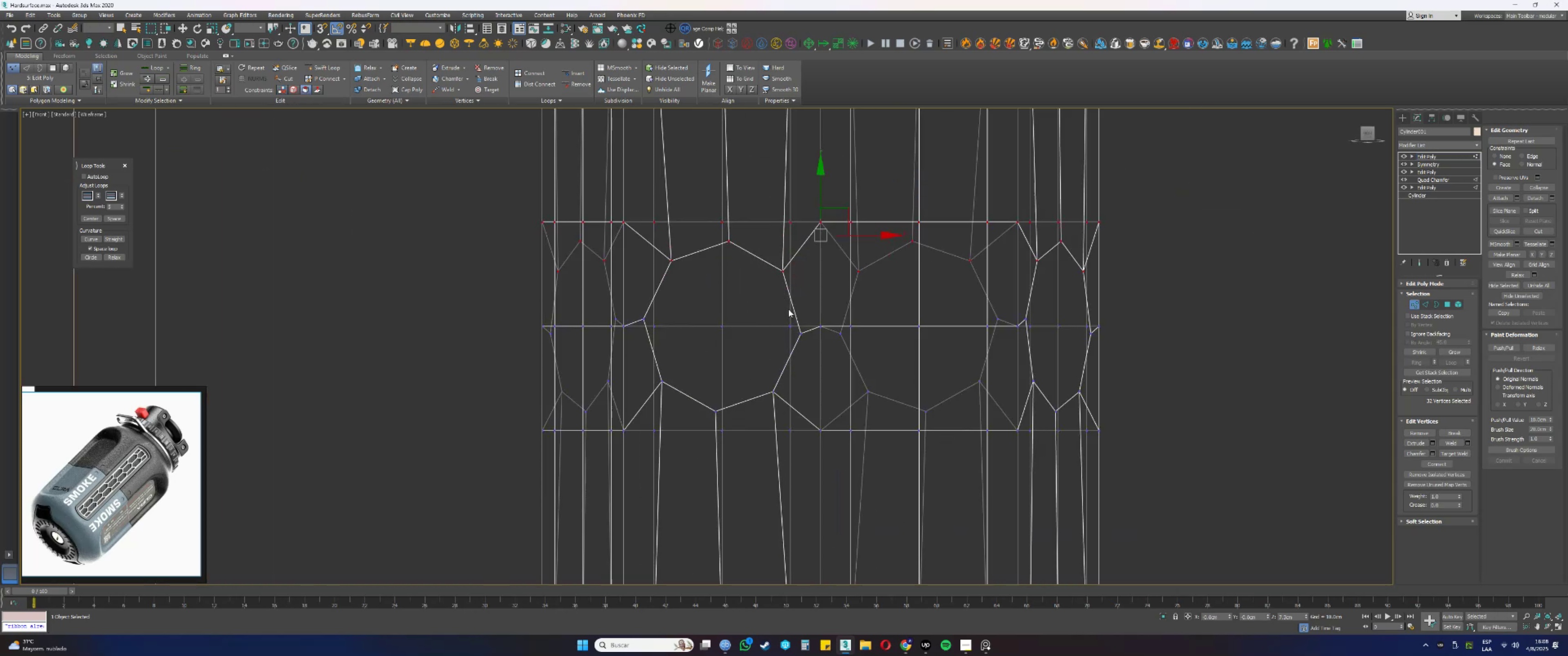 
scroll: coordinate [783, 306], scroll_direction: down, amount: 1.0
 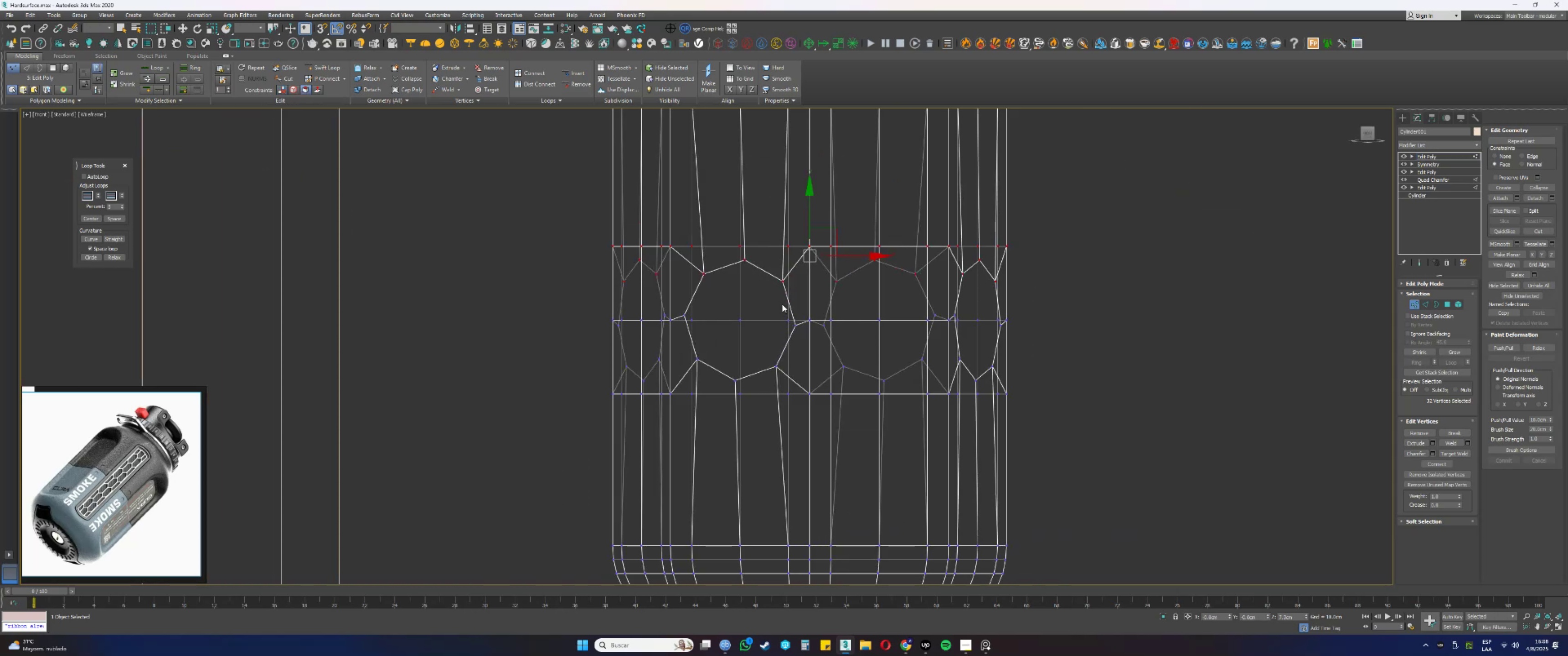 
left_click([775, 302])
 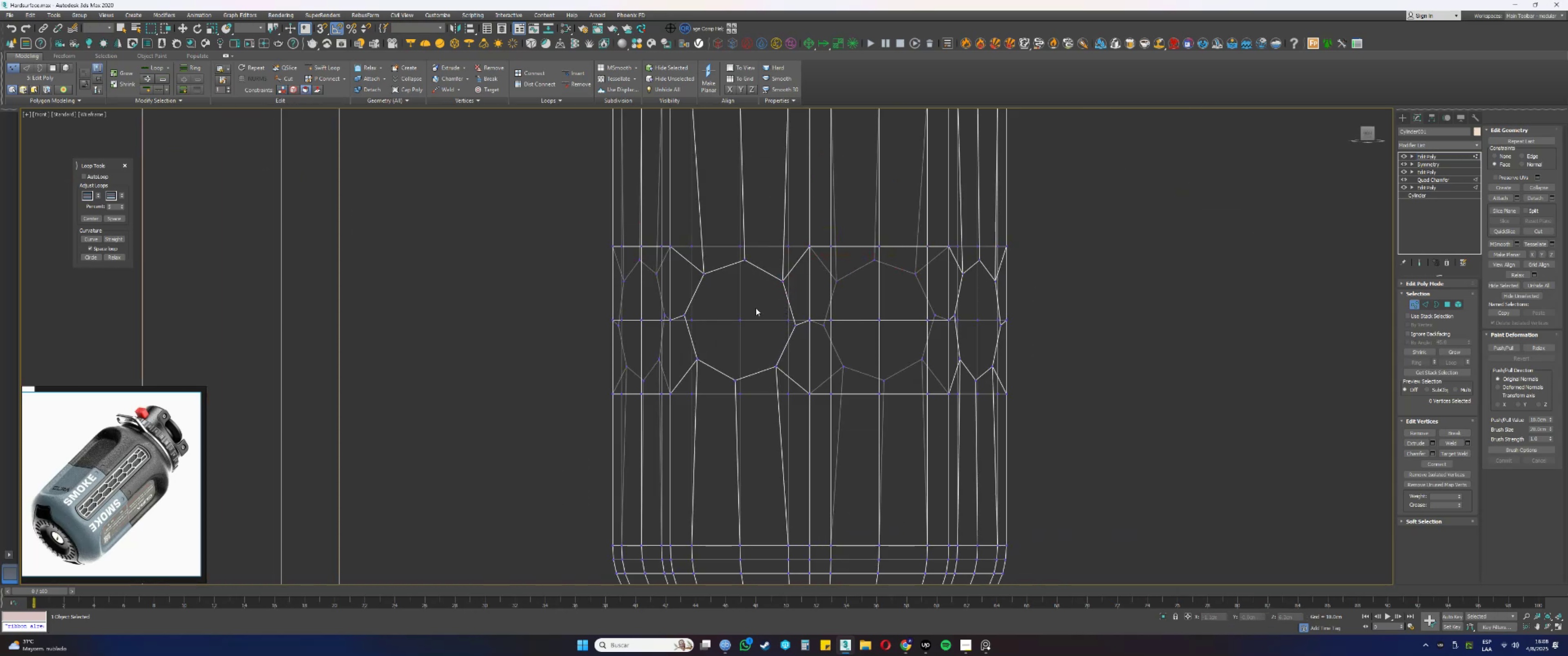 
scroll: coordinate [755, 308], scroll_direction: up, amount: 1.0
 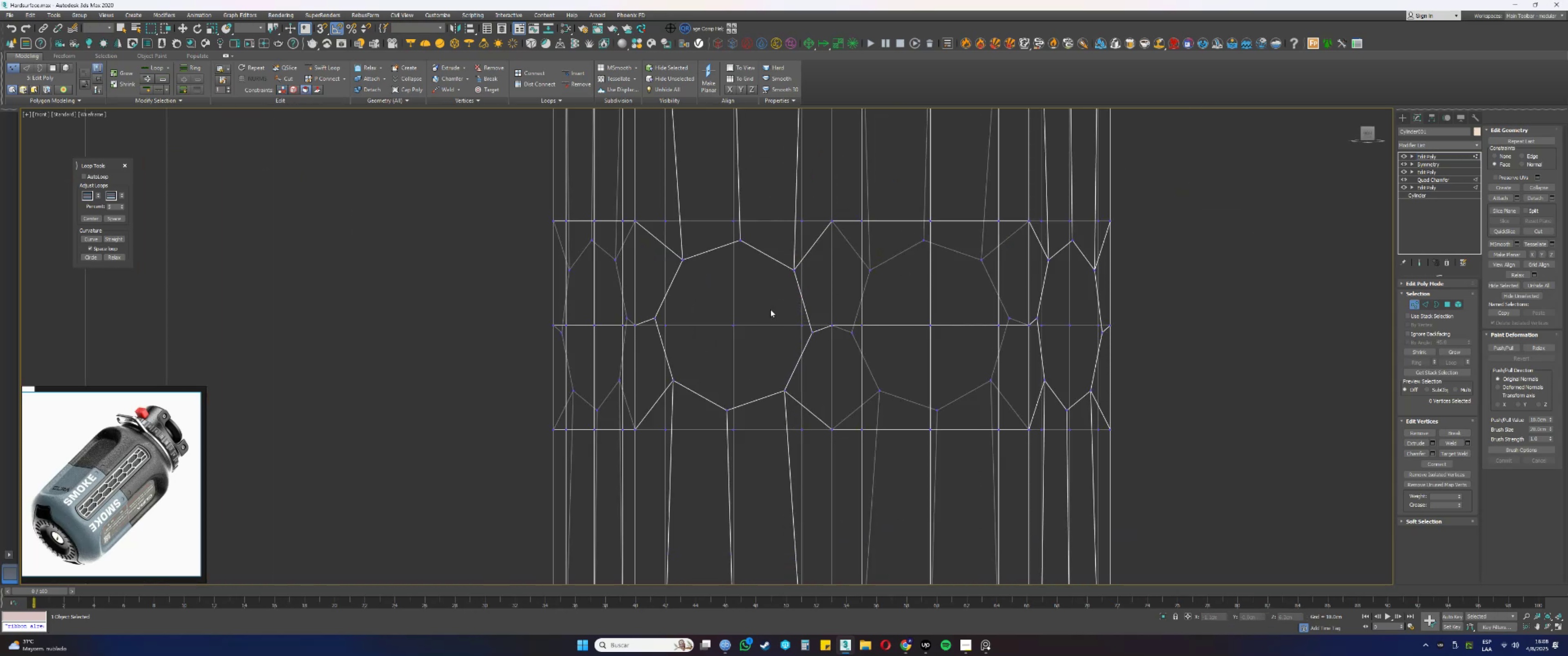 
type(11[F3][F3])
 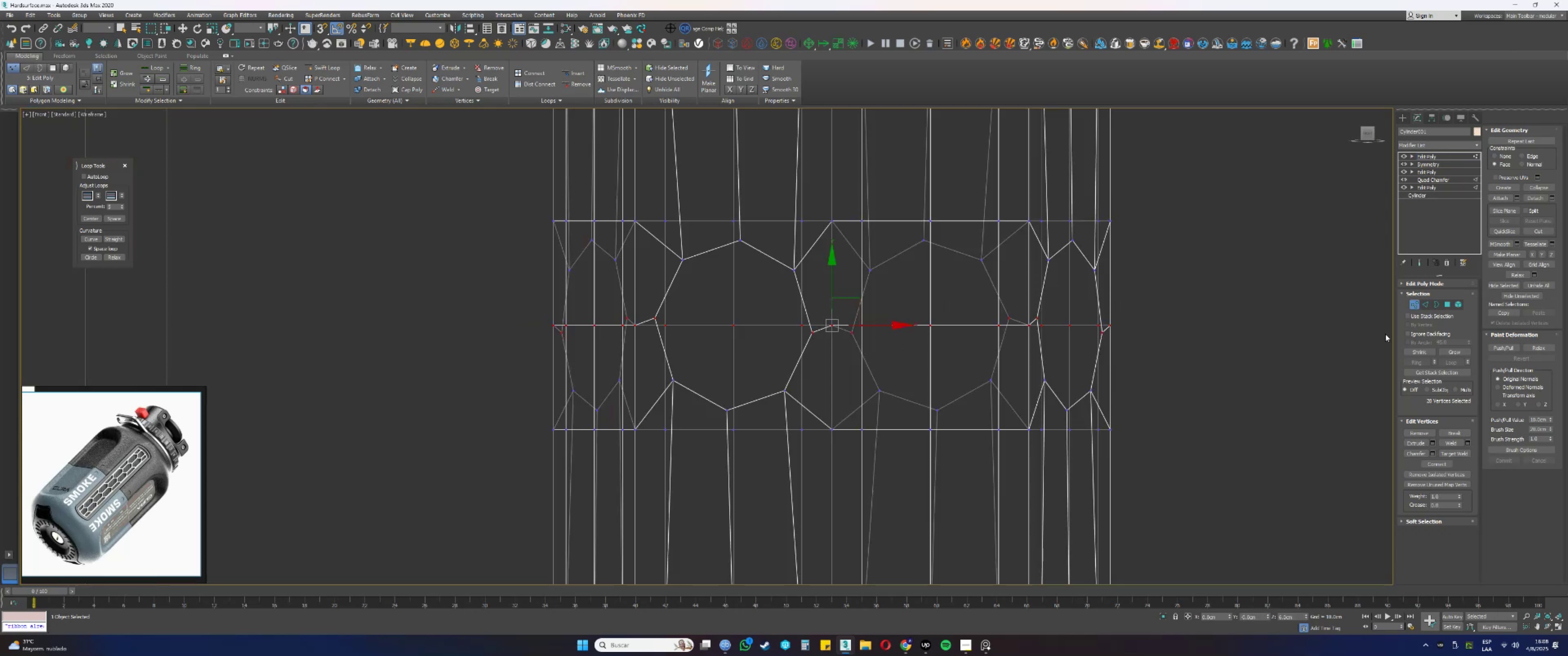 
left_click_drag(start_coordinate=[1187, 346], to_coordinate=[478, 304])
 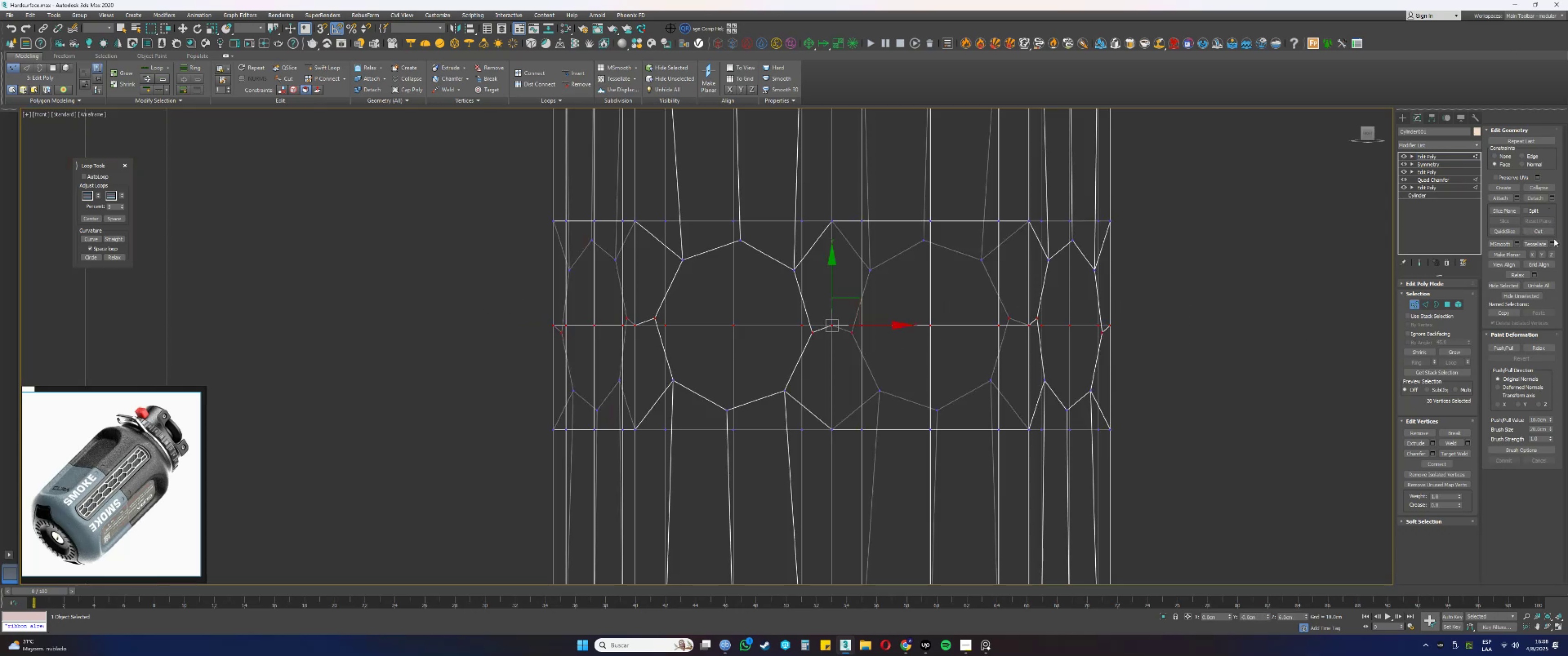 
left_click([1552, 254])
 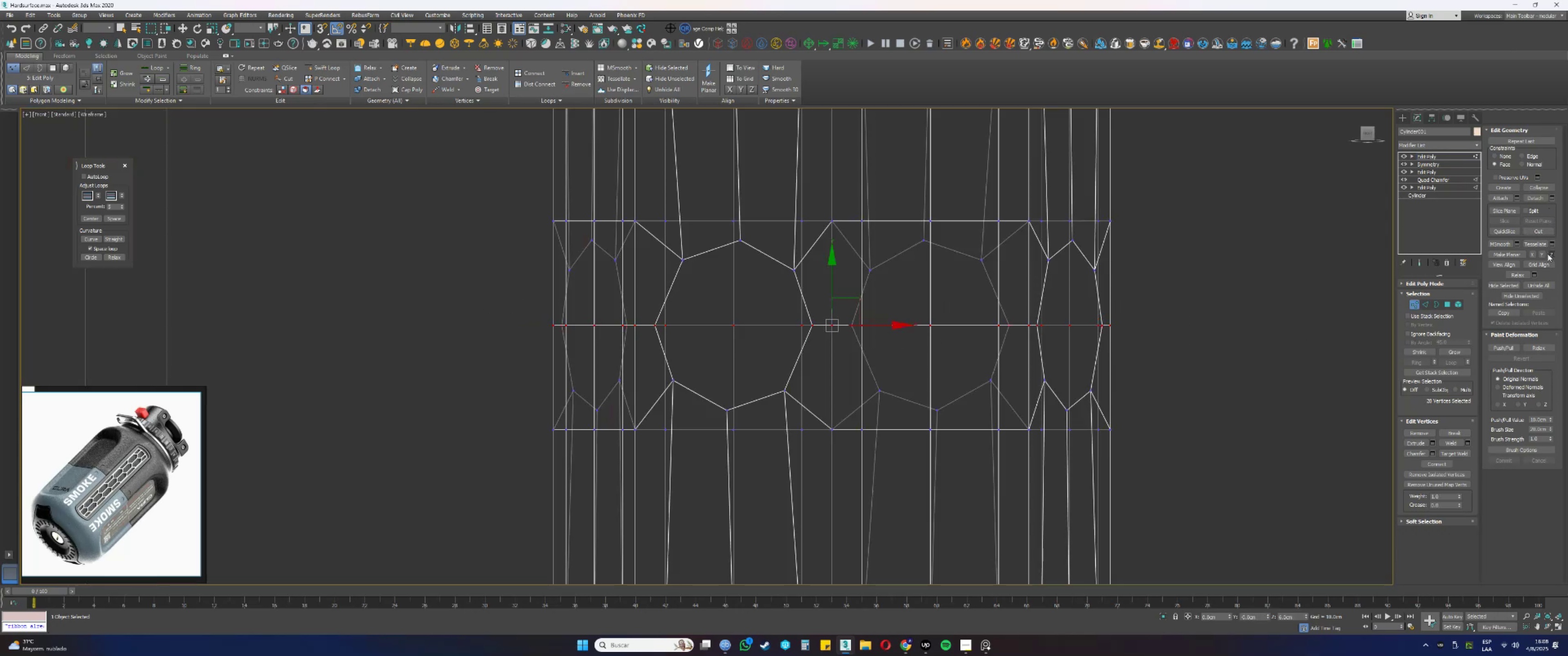 
key(F3)
 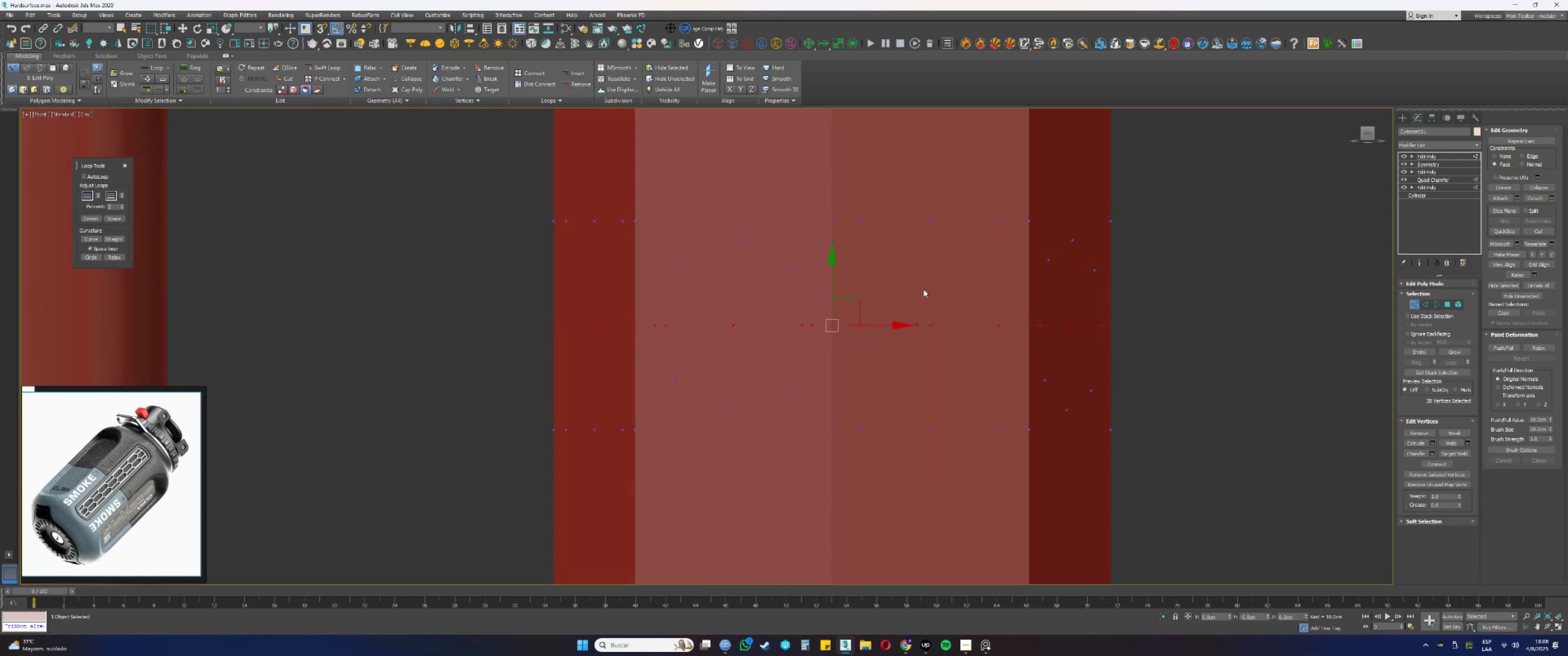 
hold_key(key=AltLeft, duration=0.31)
 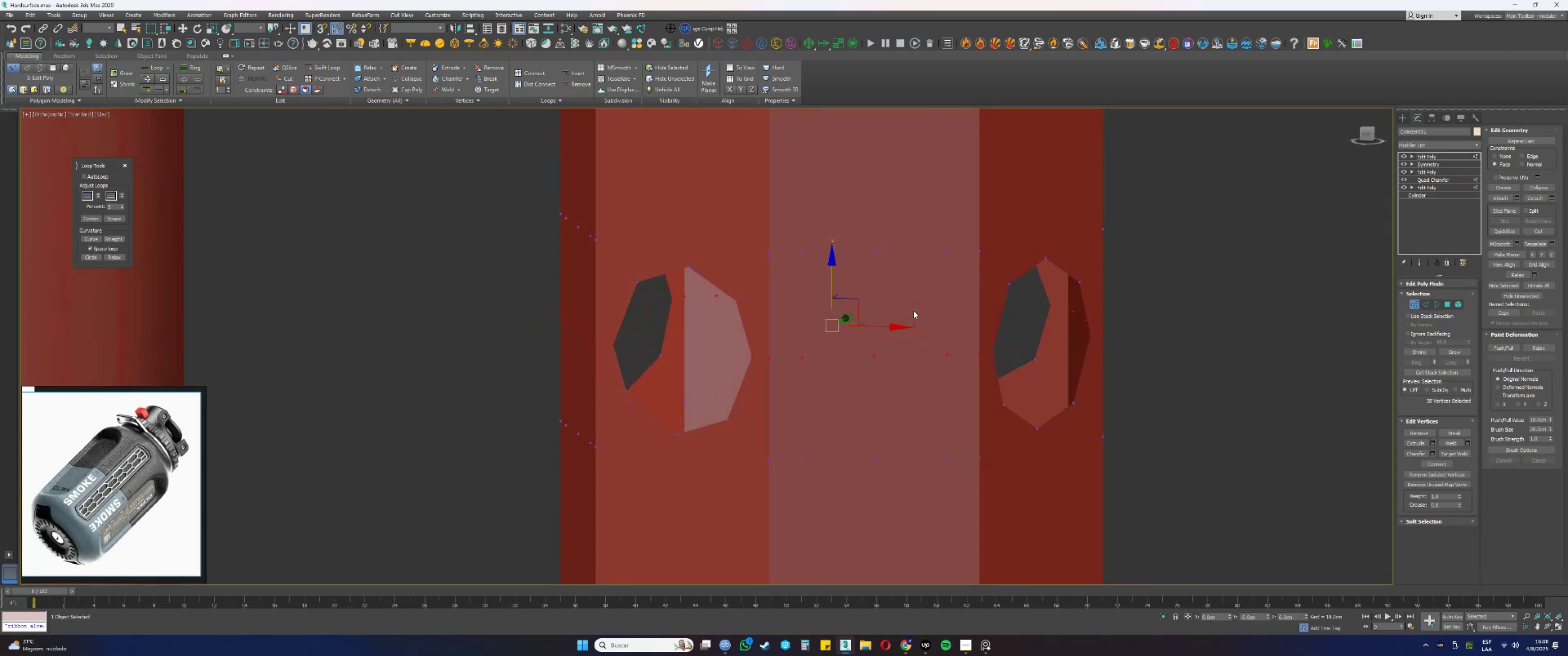 
scroll: coordinate [908, 311], scroll_direction: down, amount: 1.0
 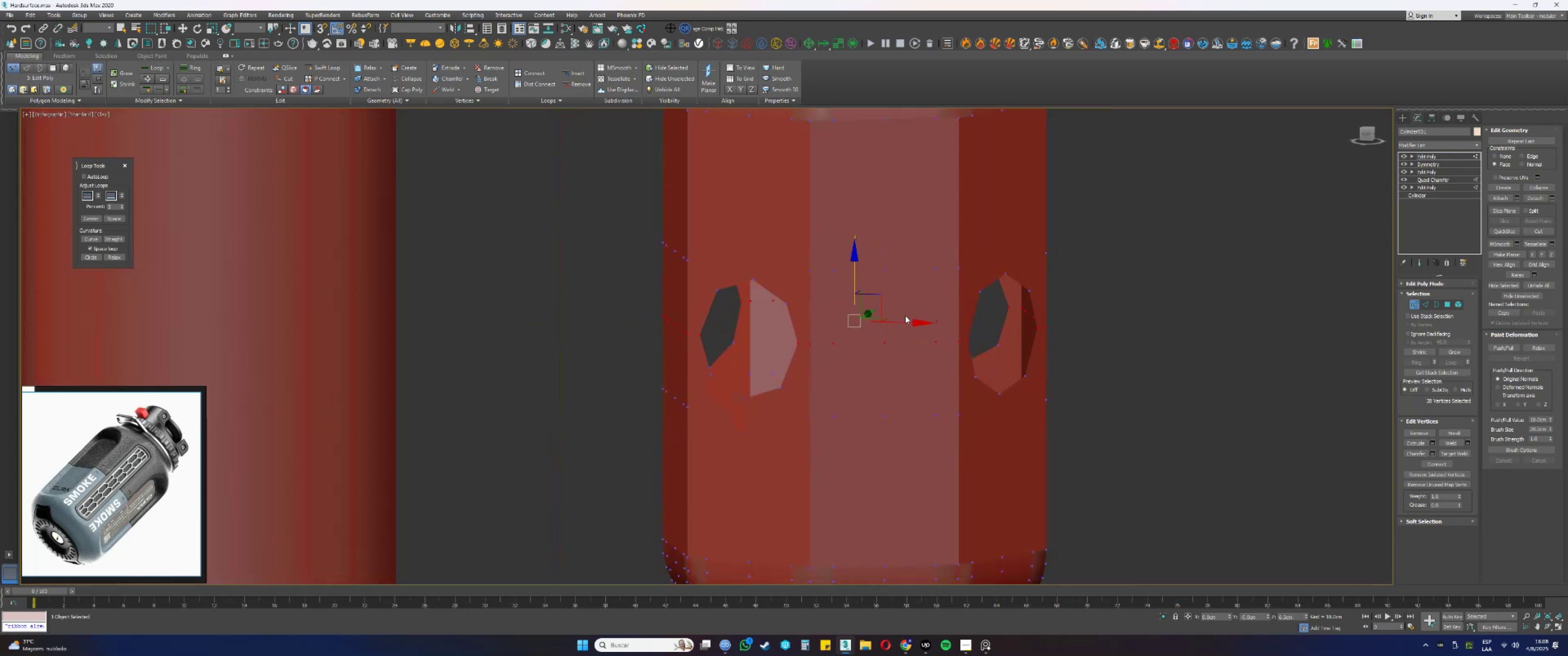 
key(Control+ControlLeft)
 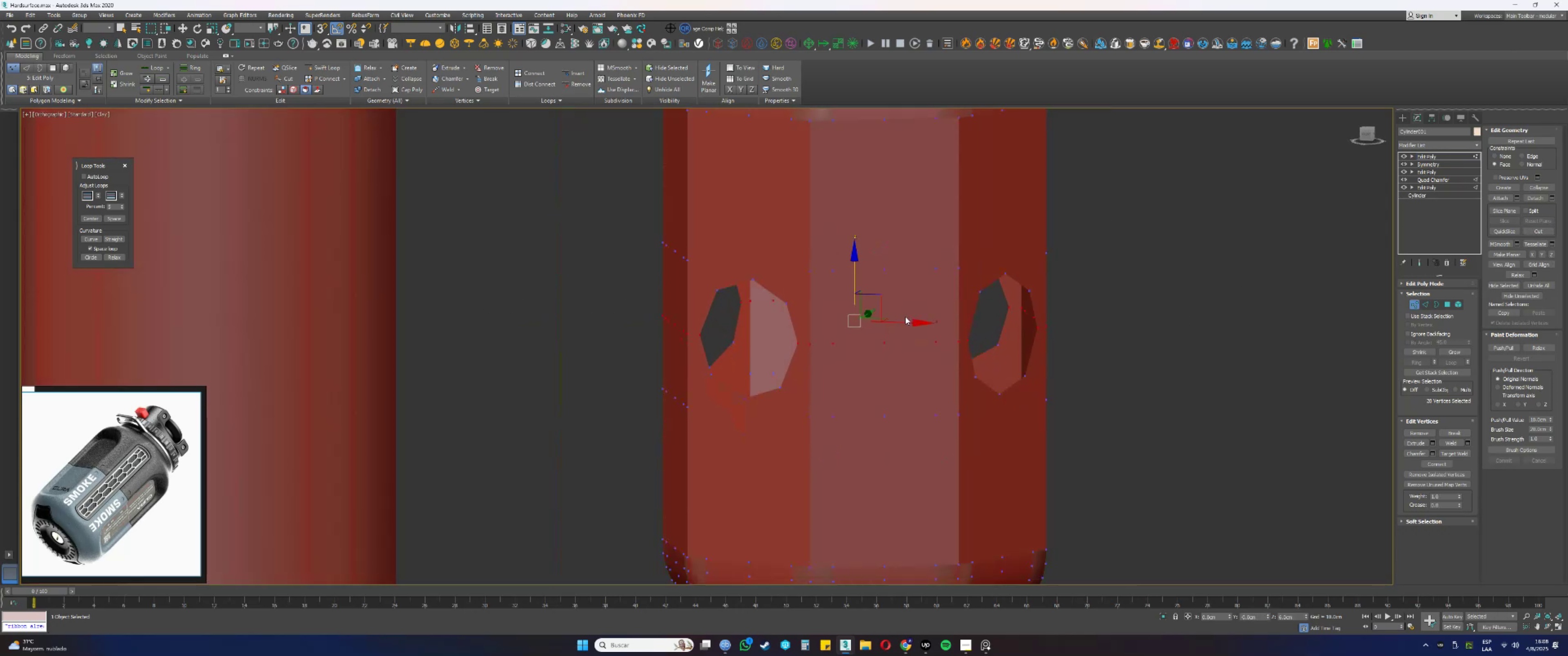 
key(Control+Z)
 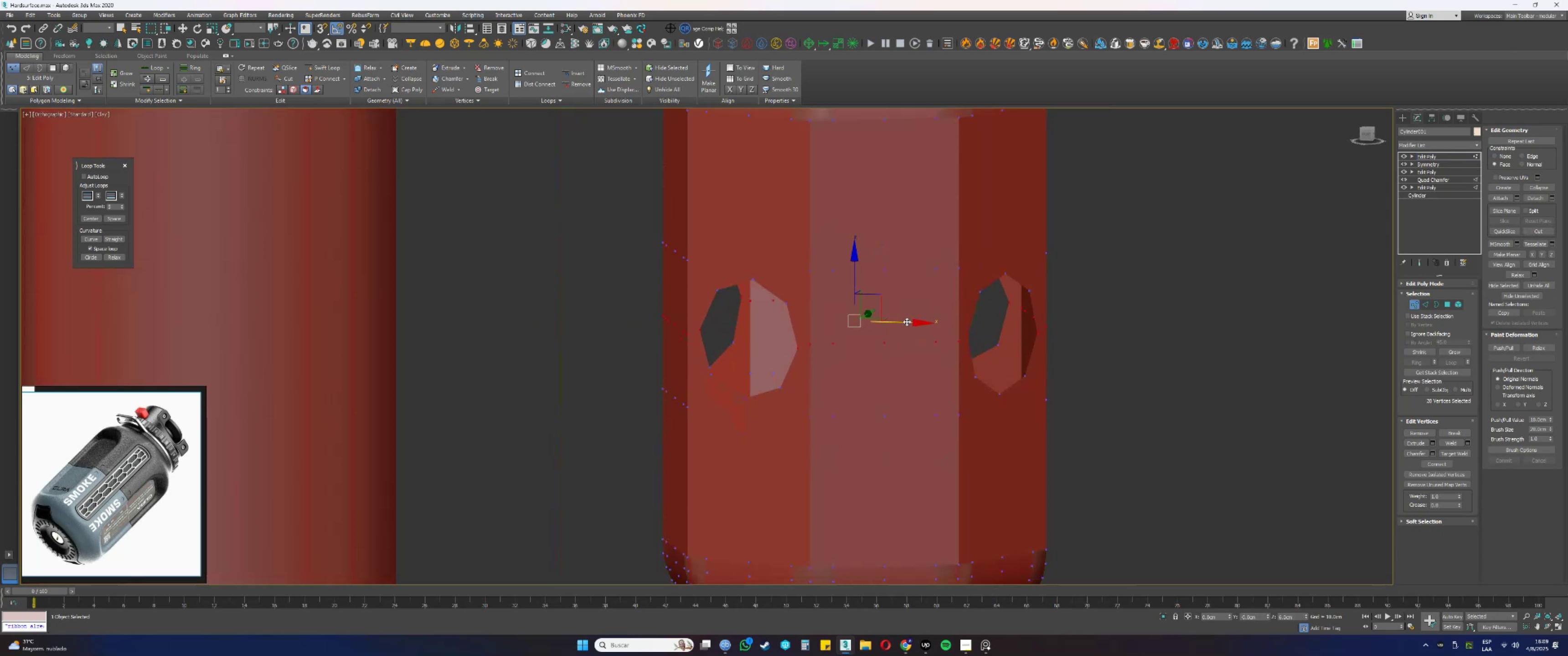 
key(Alt+AltLeft)
 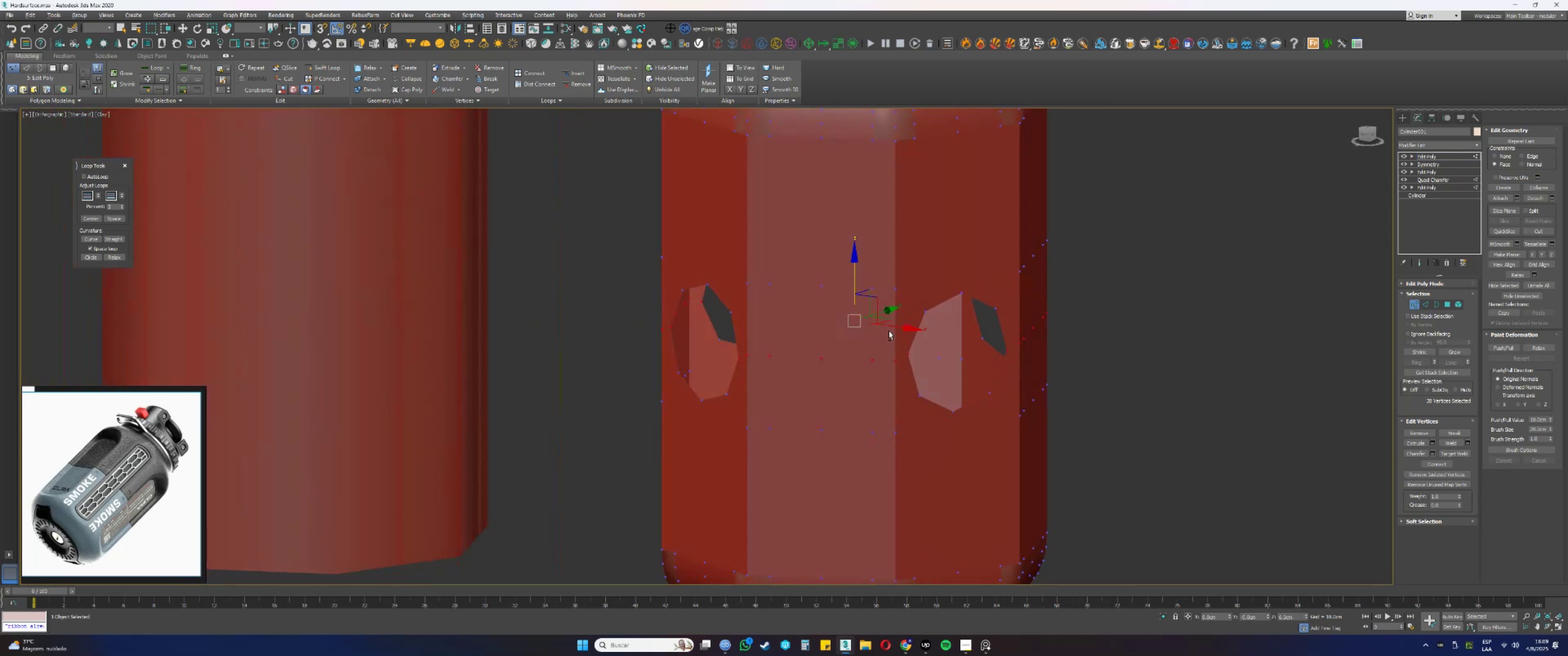 
key(F4)
 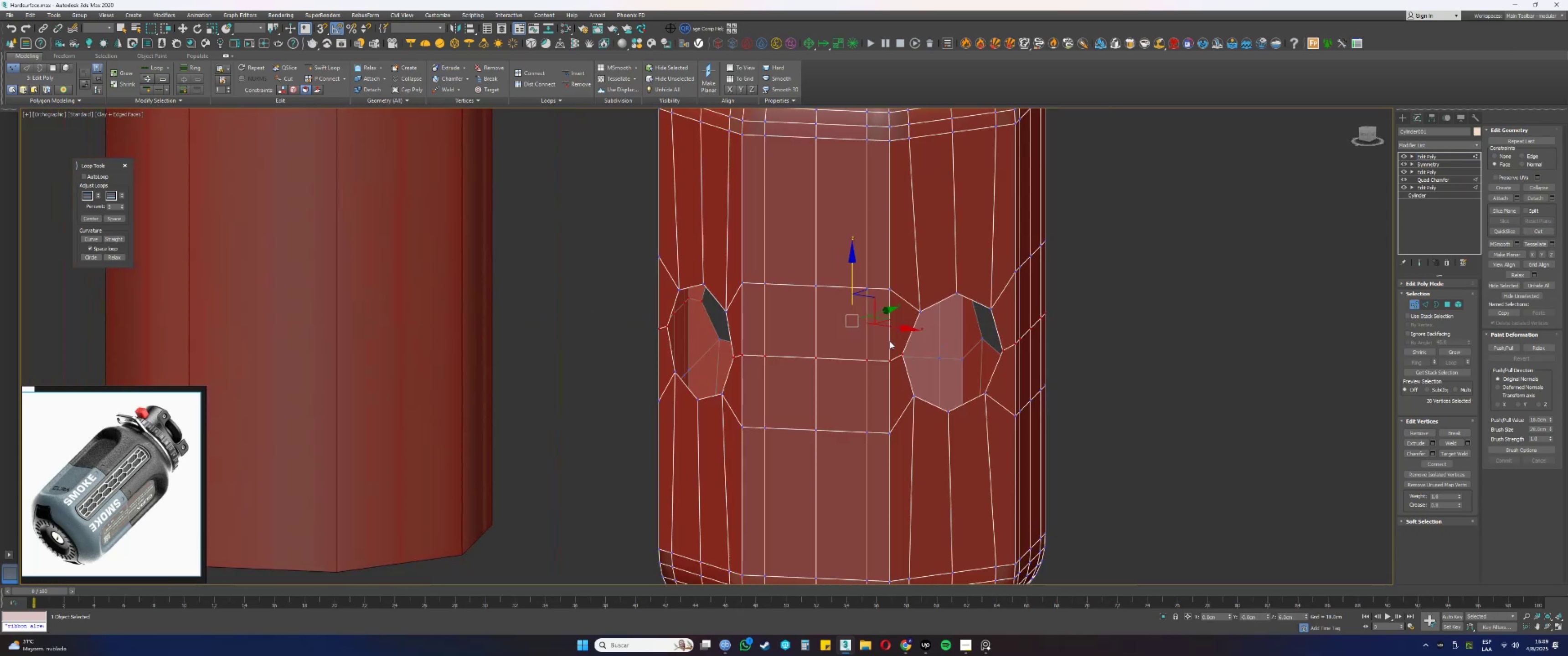 
key(Alt+AltLeft)
 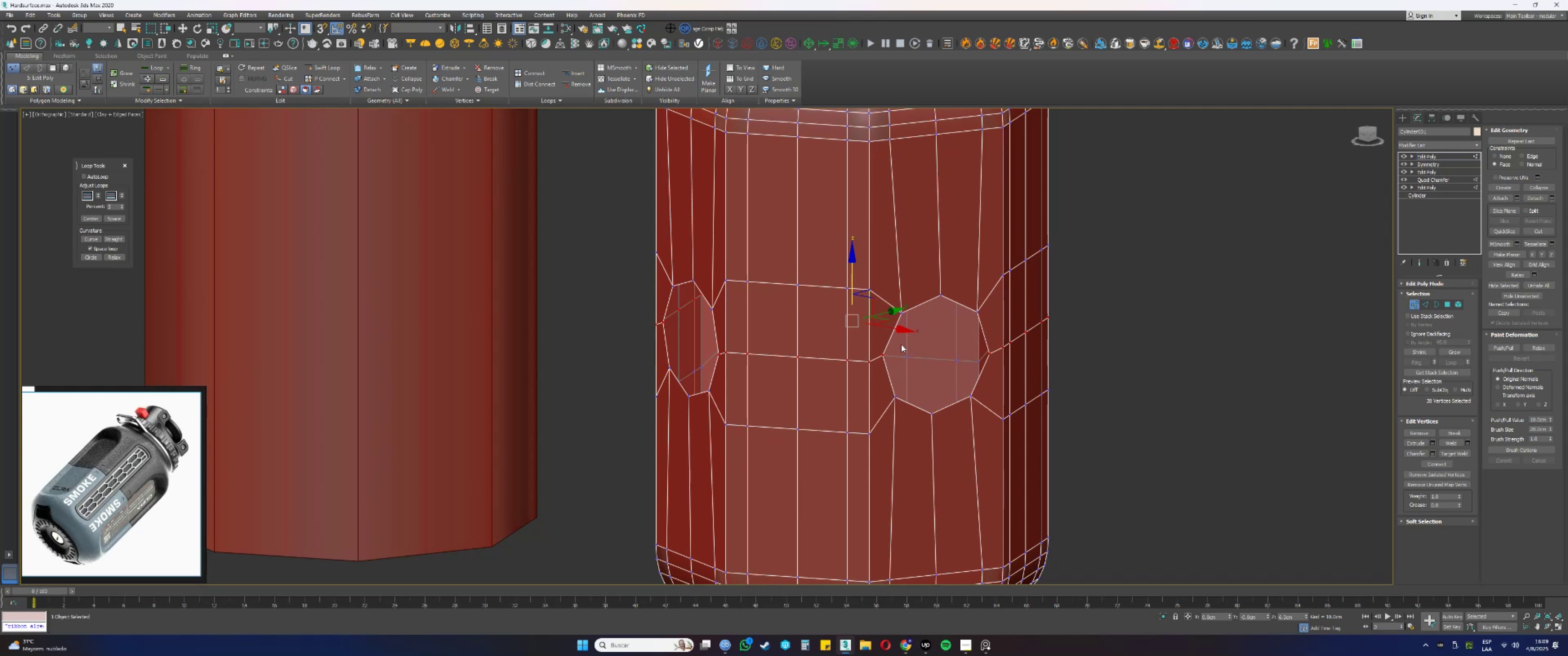 
wait(7.72)
 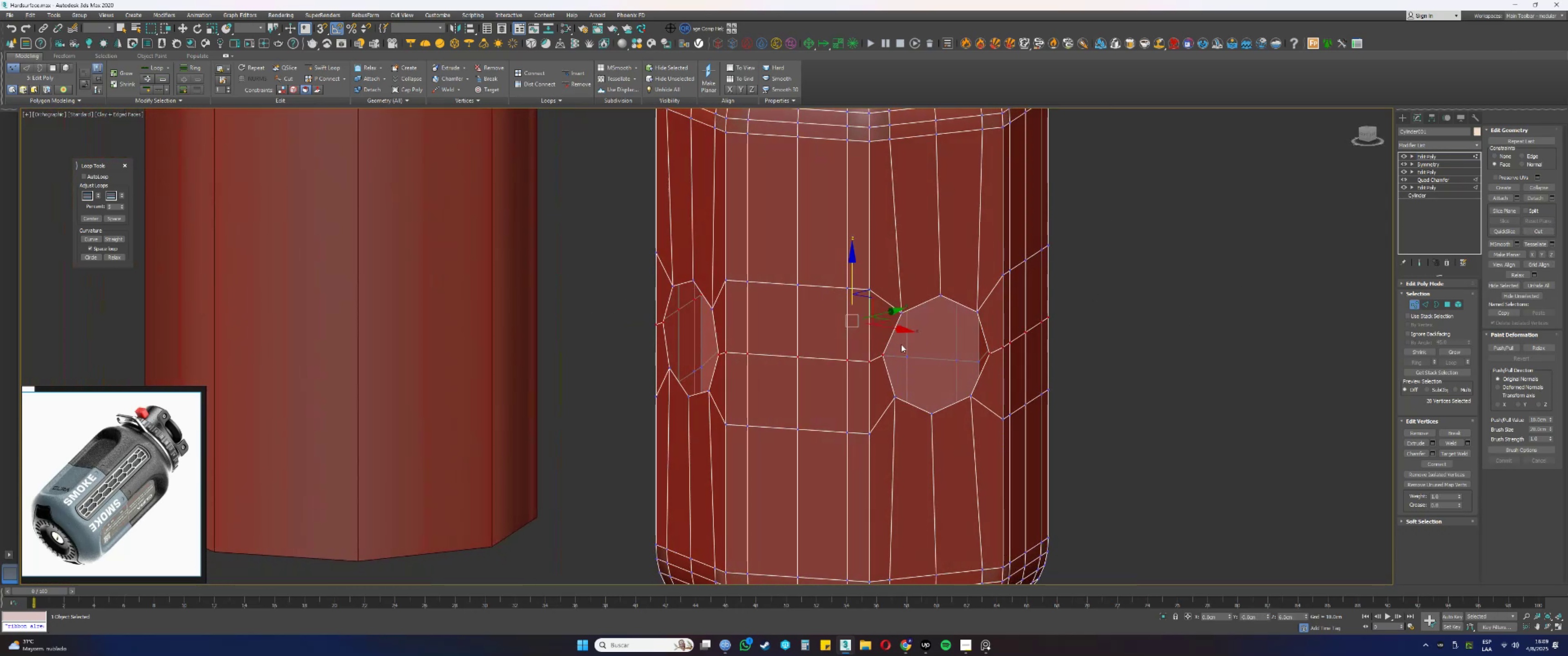 
scroll: coordinate [858, 344], scroll_direction: down, amount: 1.0
 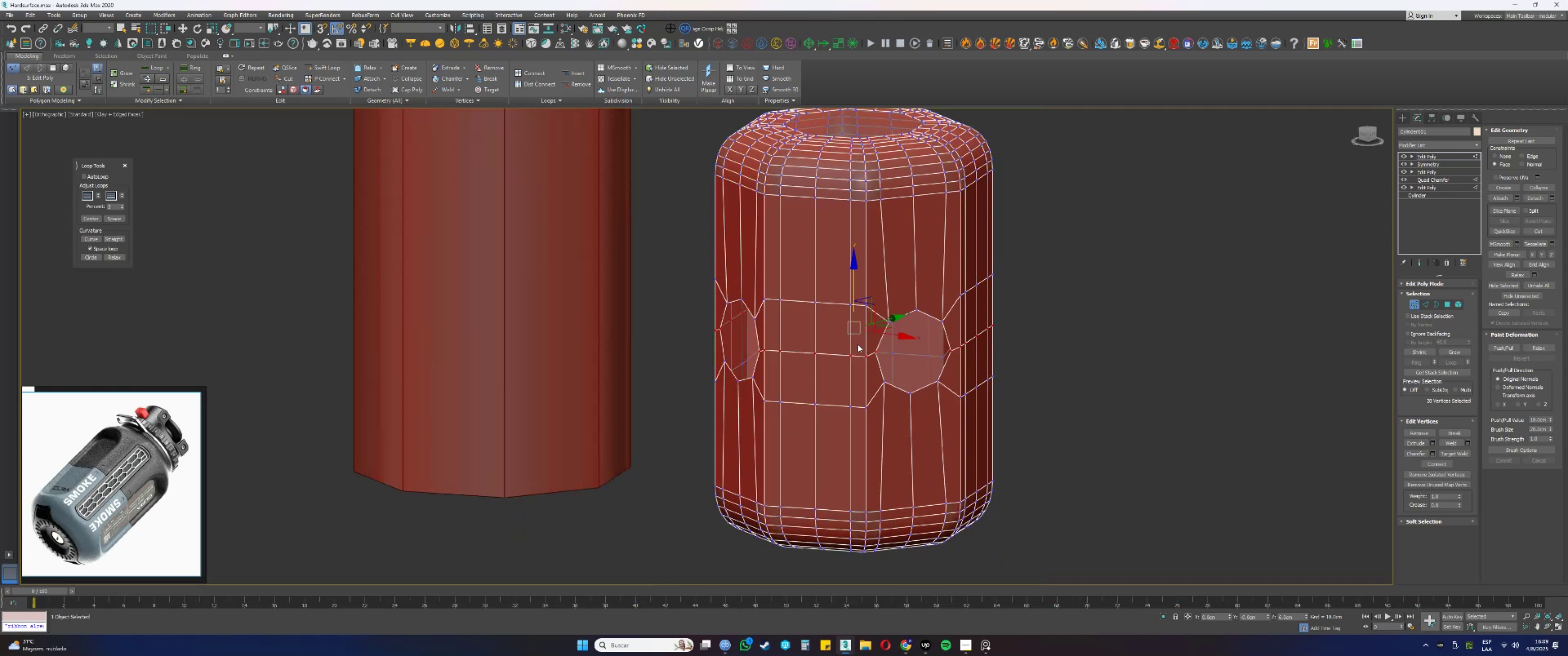 
hold_key(key=AltLeft, duration=1.53)
 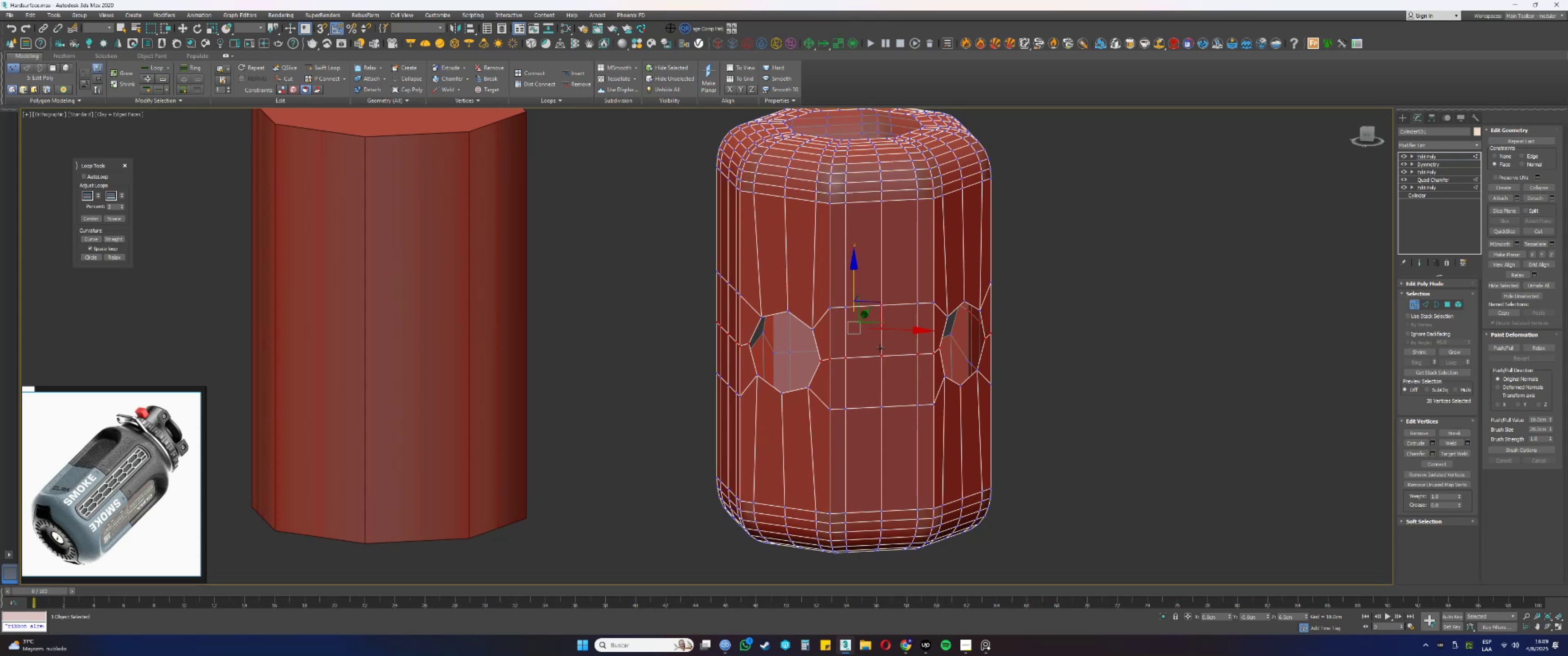 
wait(9.13)
 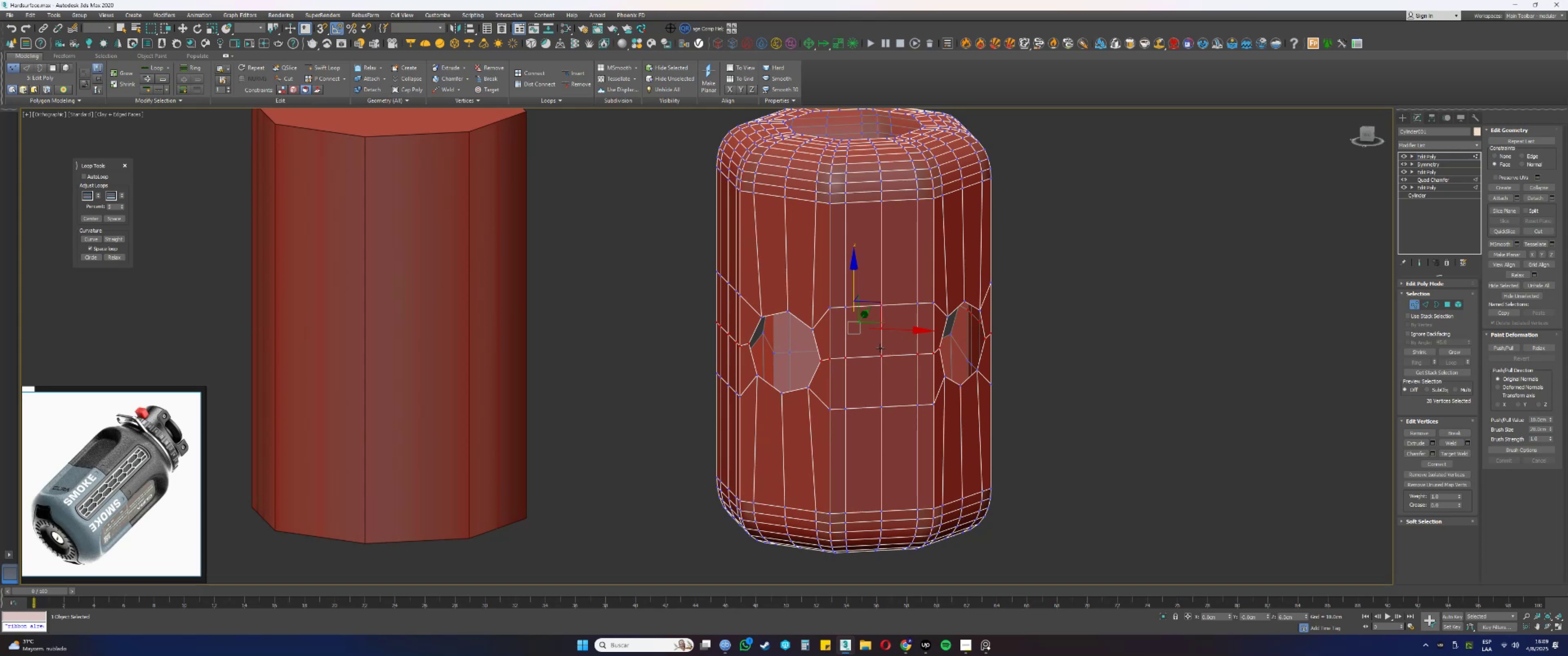 
hold_key(key=AltLeft, duration=1.5)
 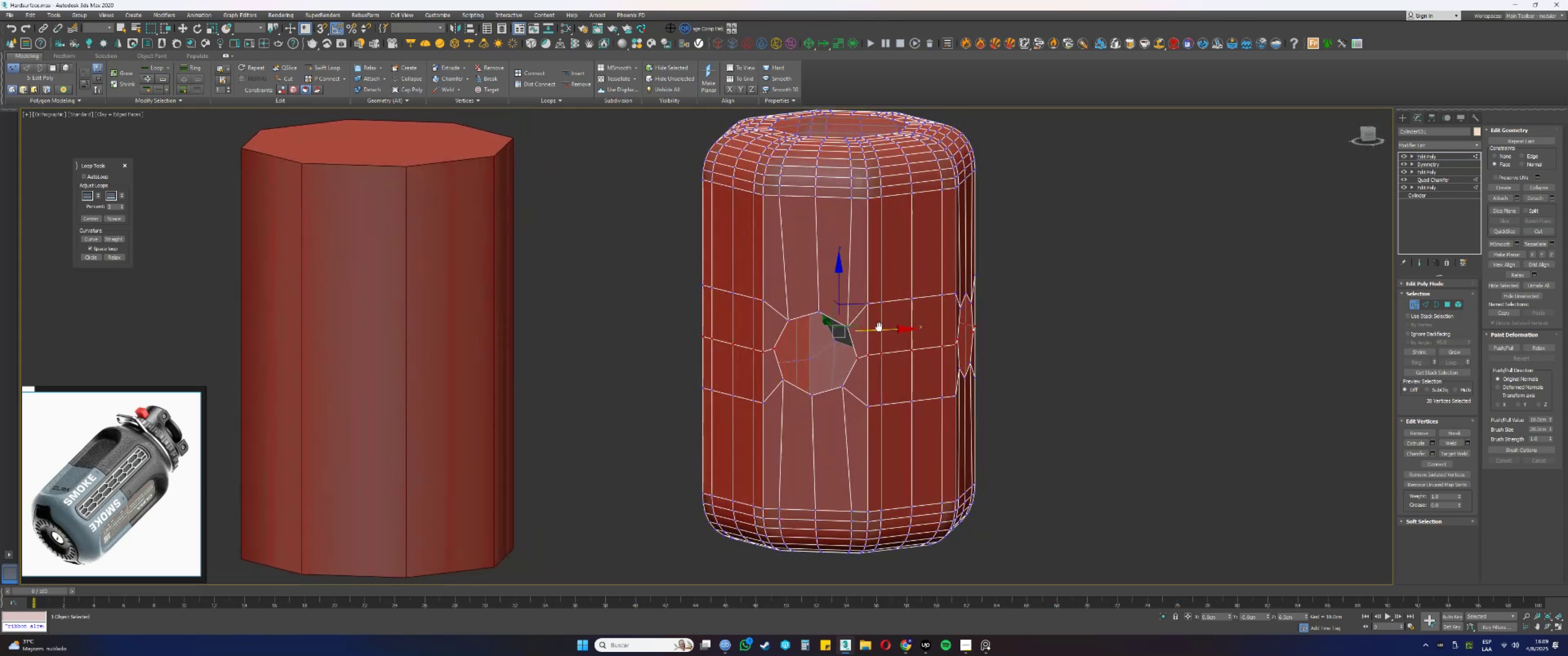 
key(Alt+AltLeft)
 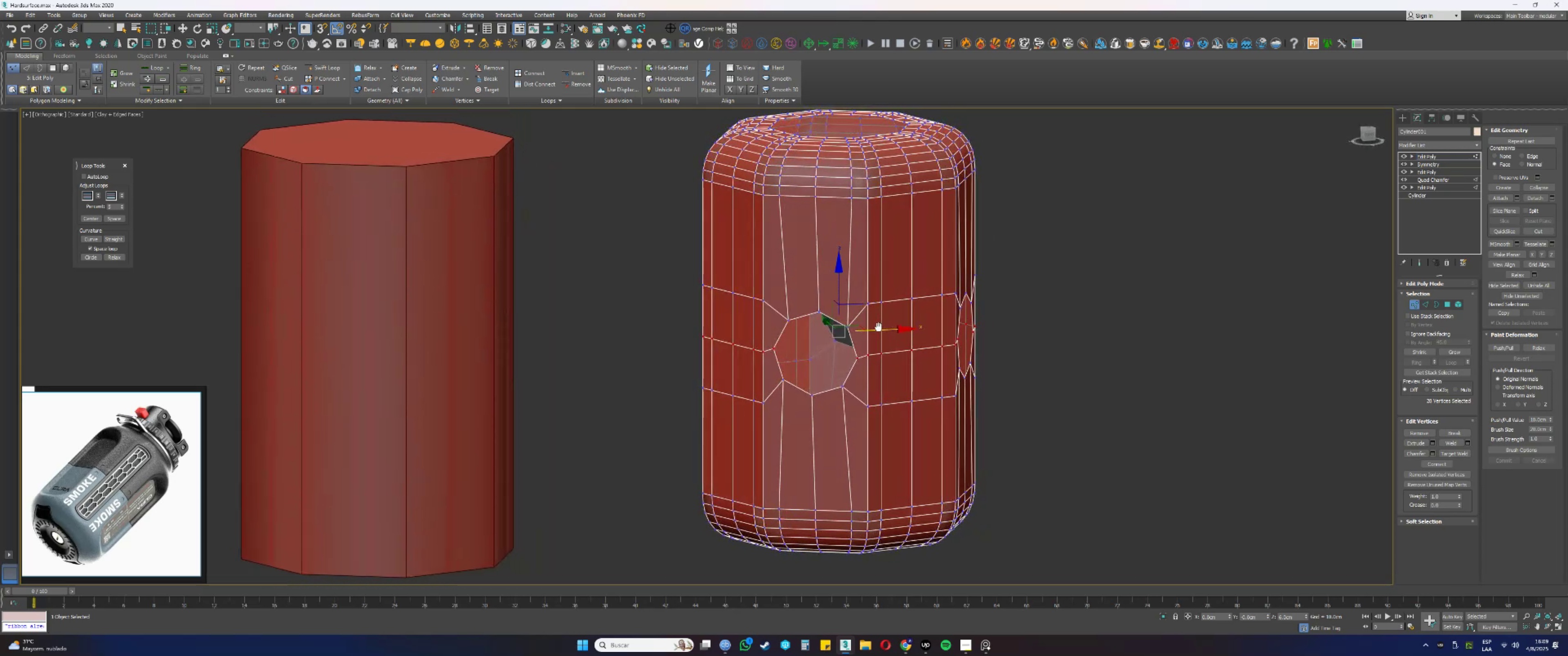 
key(Alt+AltLeft)
 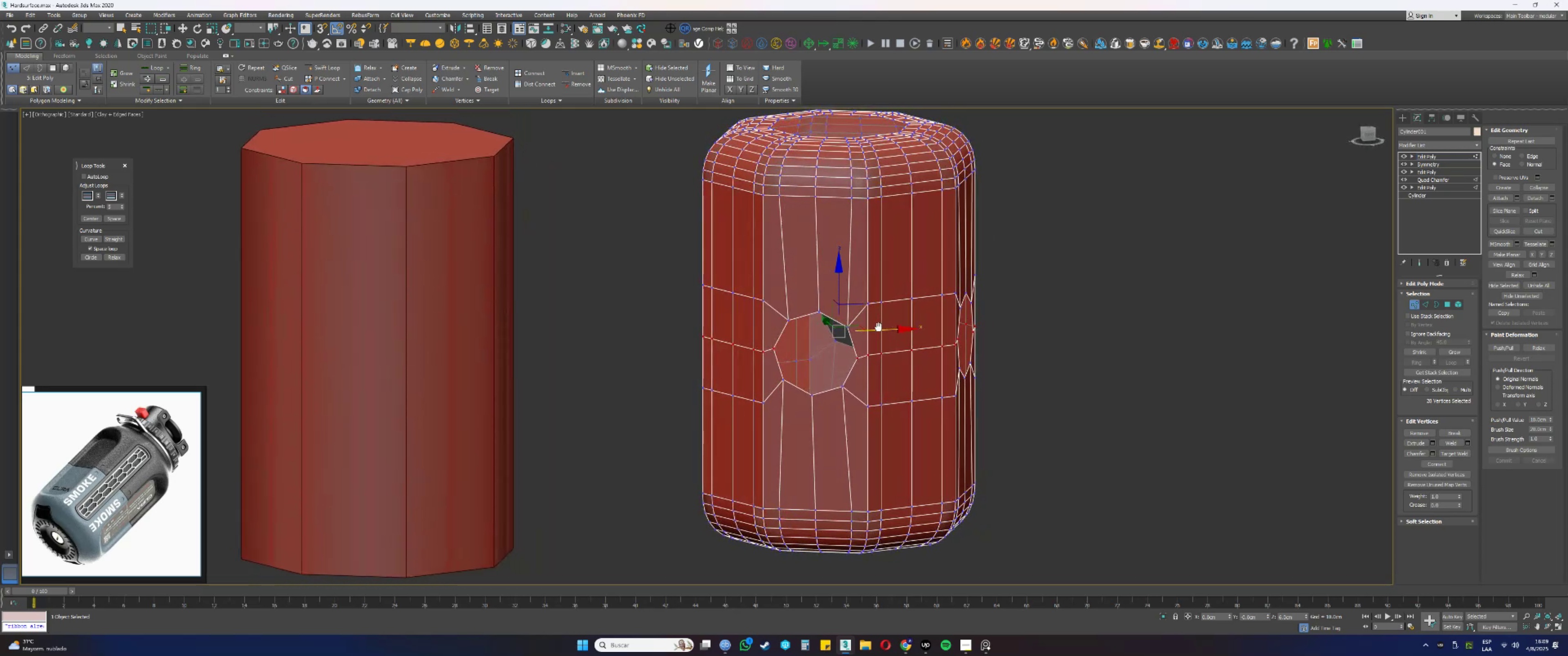 
key(Alt+AltLeft)
 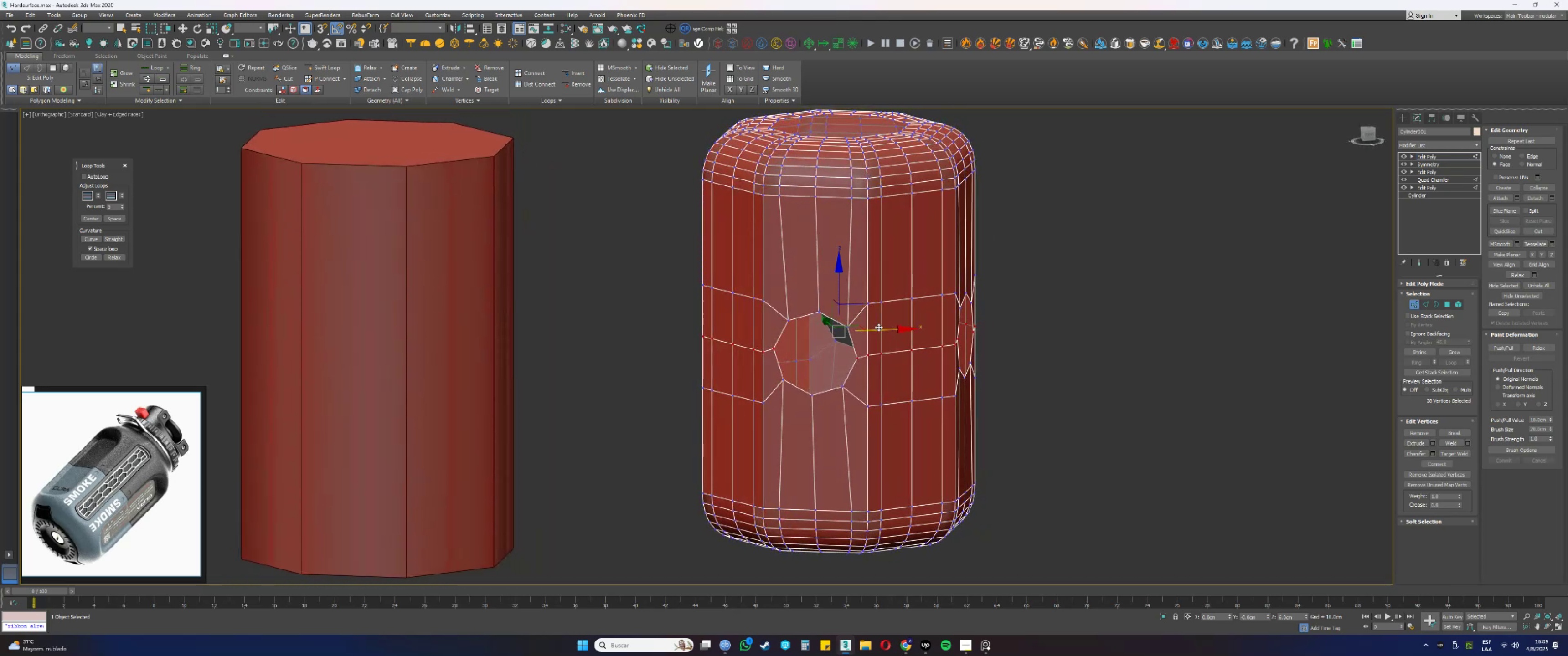 
key(Alt+AltLeft)
 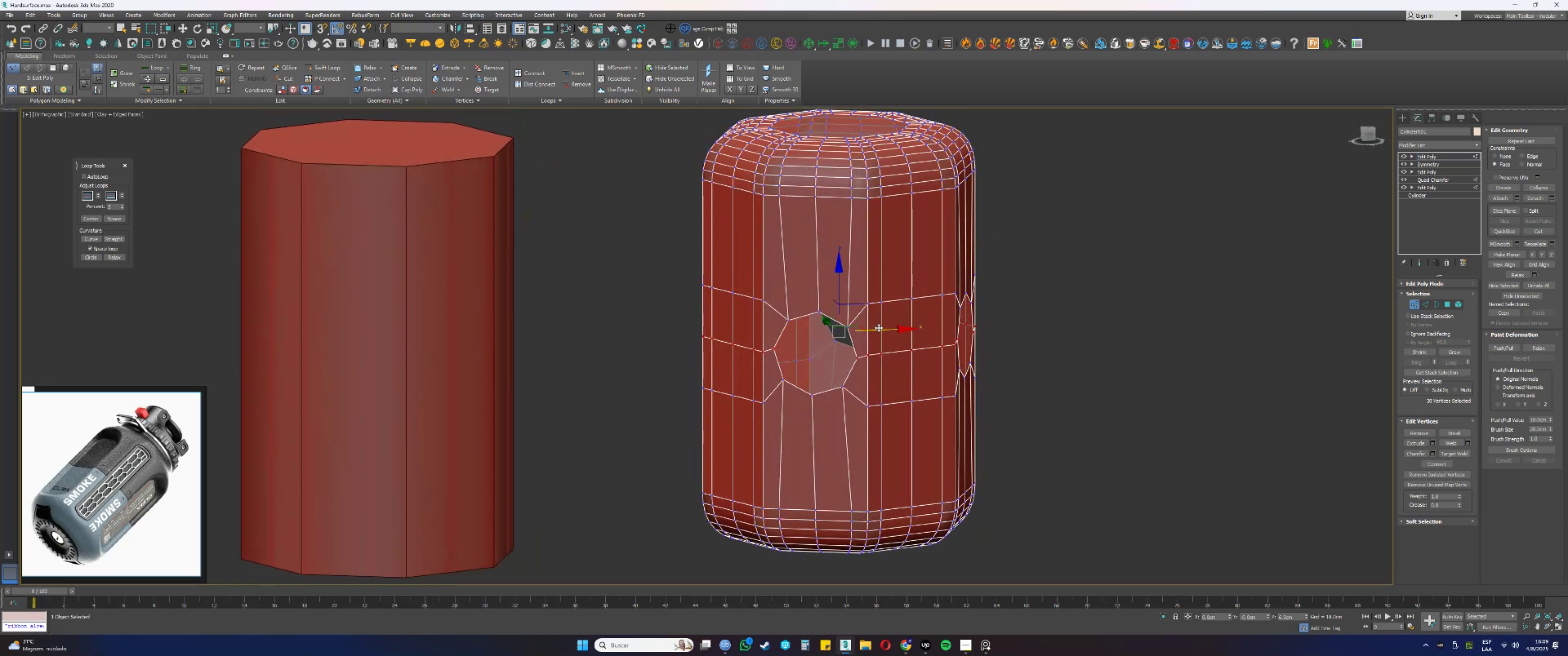 
type(4fz)
 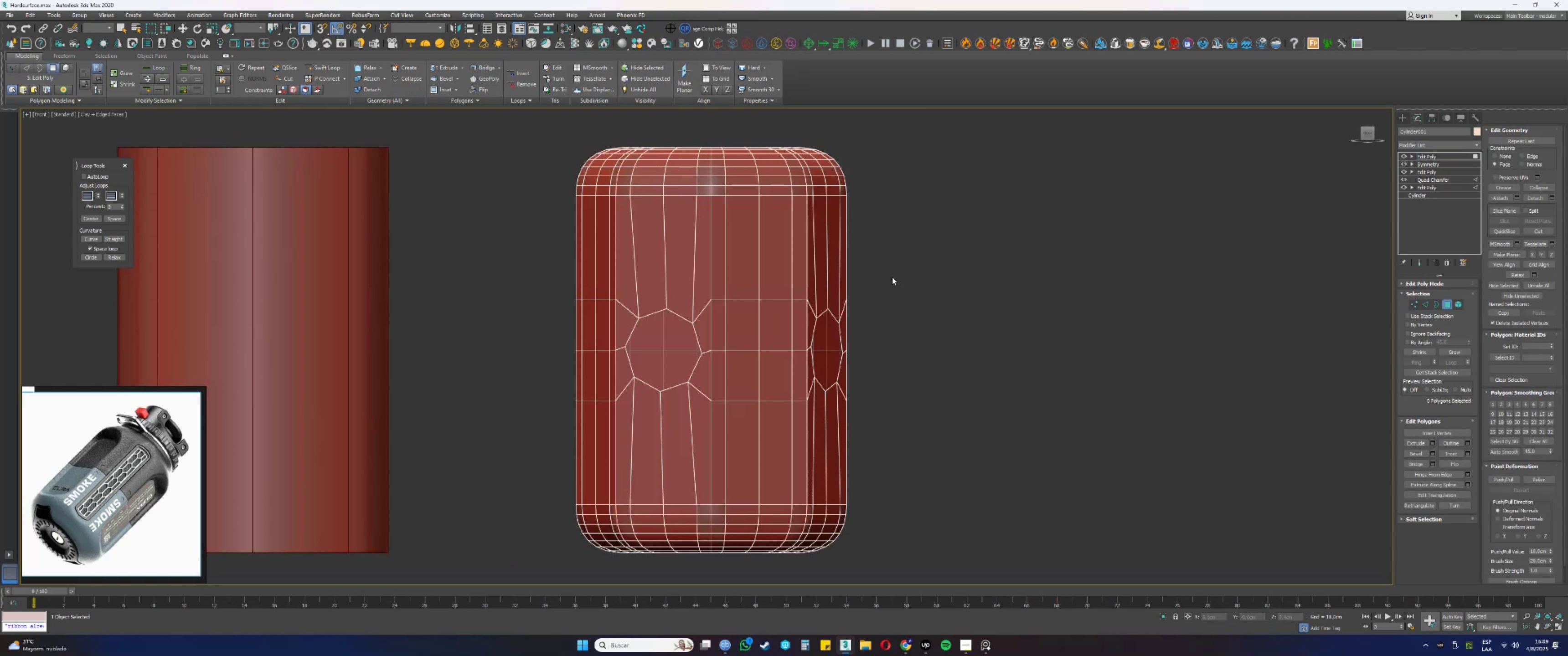 
left_click_drag(start_coordinate=[949, 222], to_coordinate=[448, 112])
 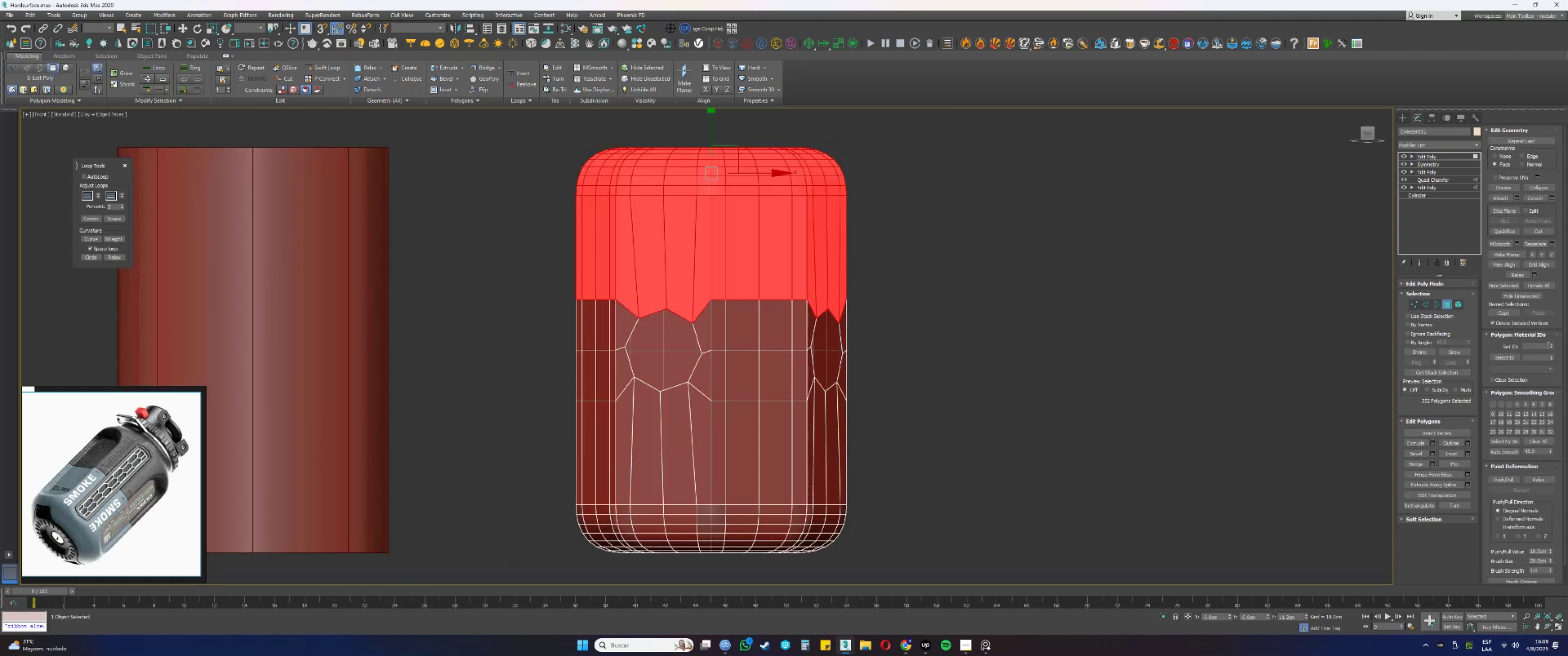 
left_click([1461, 350])
 